 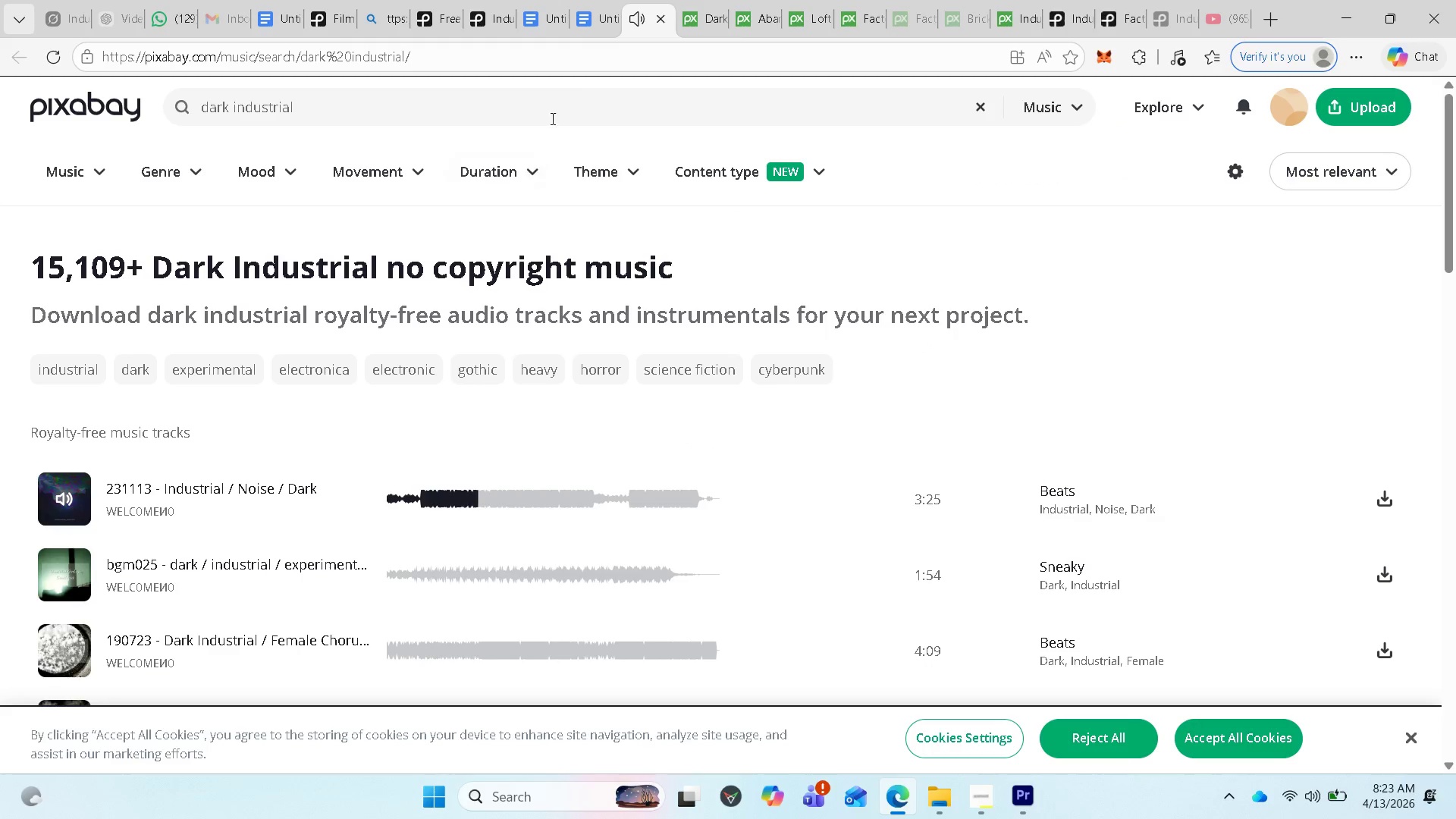 
scroll: coordinate [226, 623], scroll_direction: down, amount: 1.0
 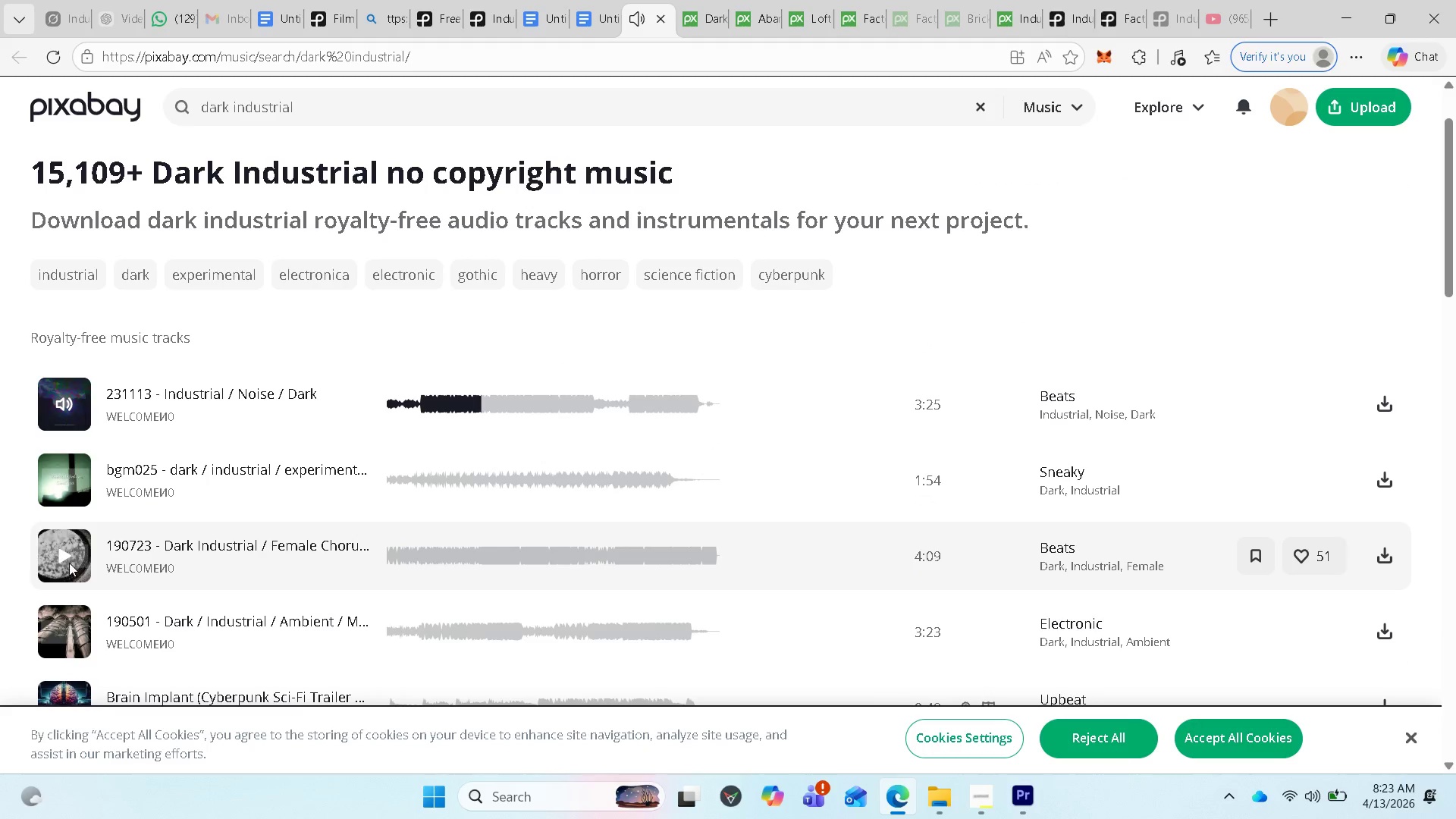 
left_click([68, 553])
 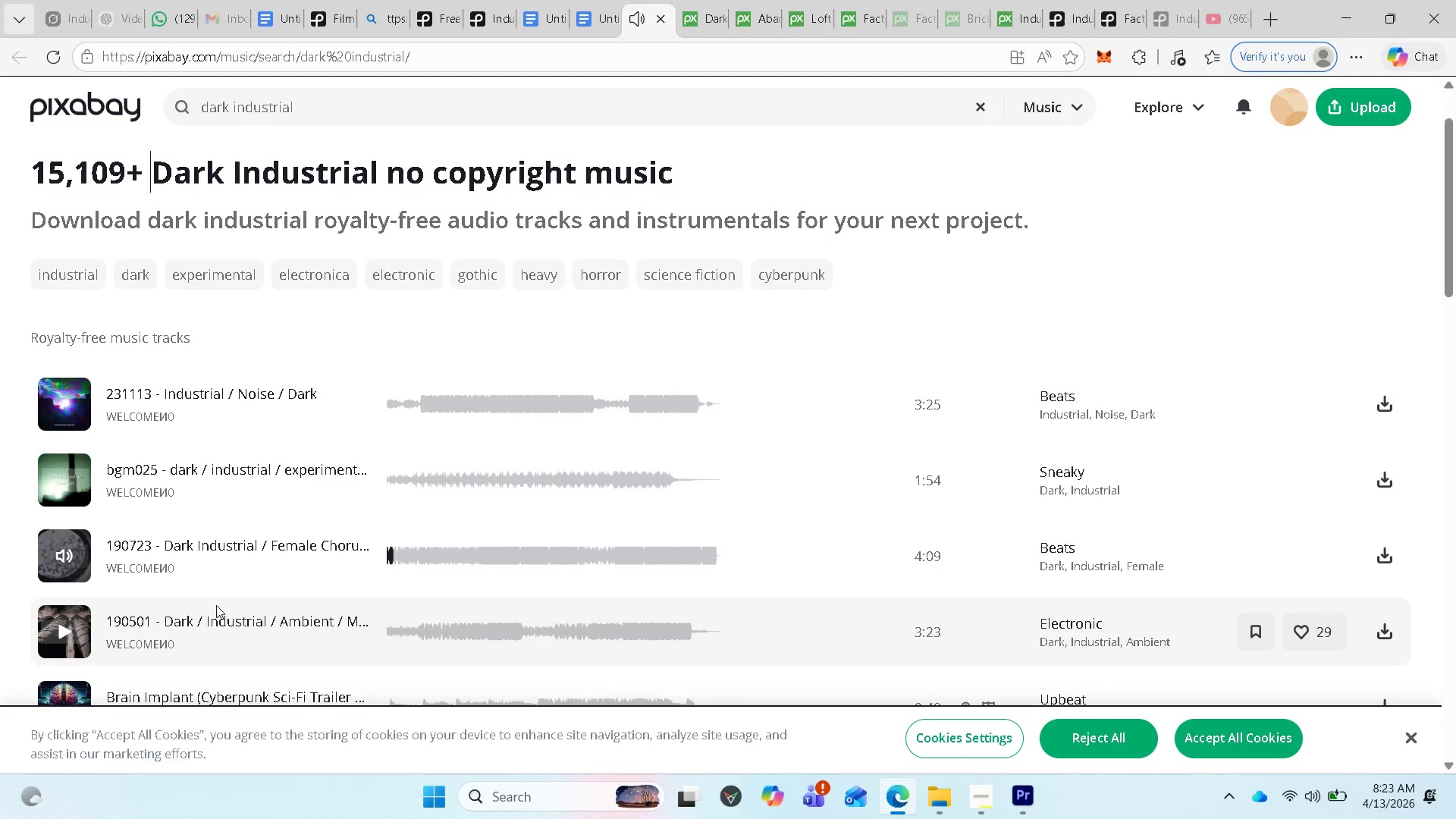 
wait(7.59)
 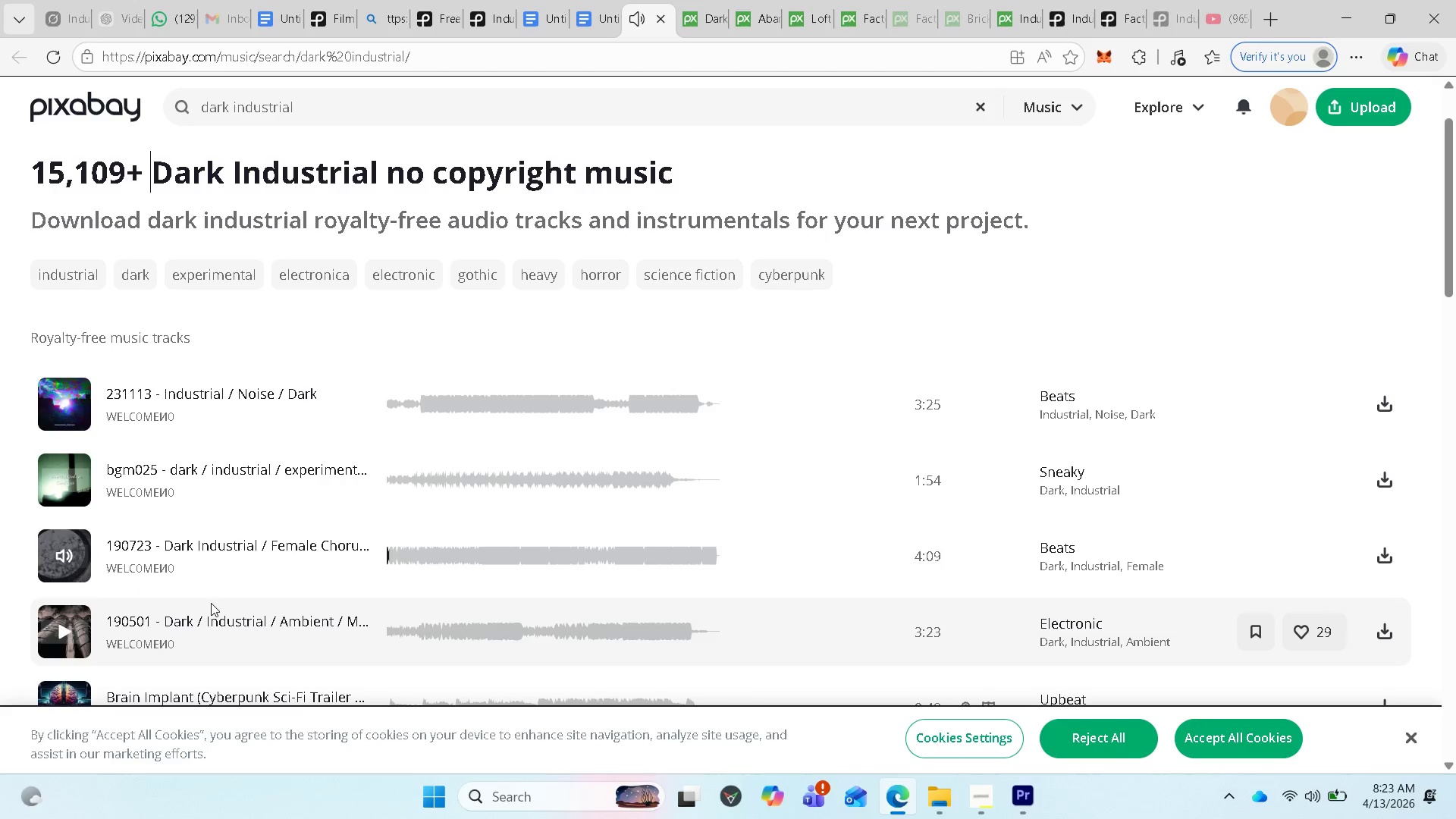 
scroll: coordinate [216, 605], scroll_direction: down, amount: 1.0
 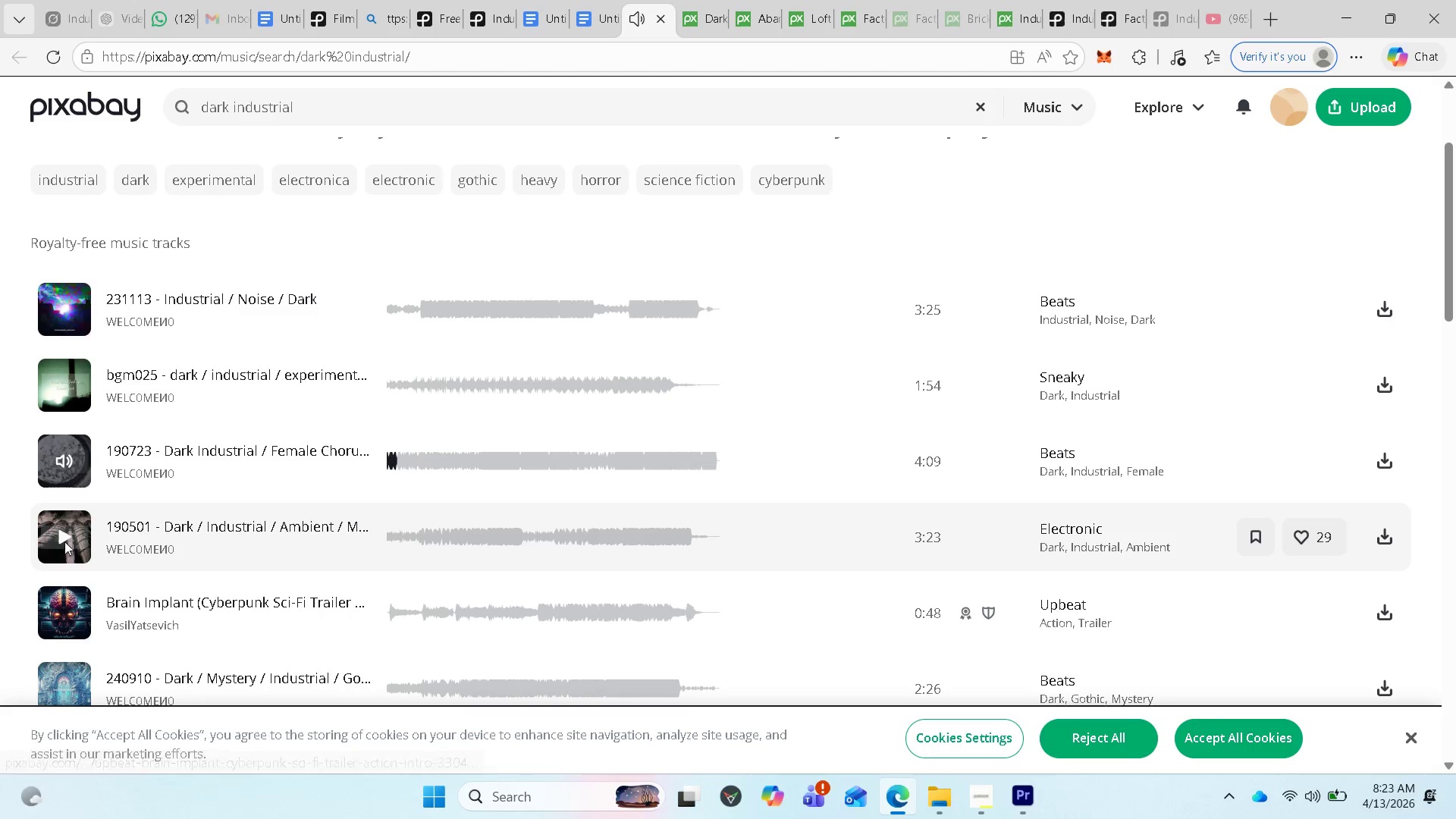 
left_click([62, 534])
 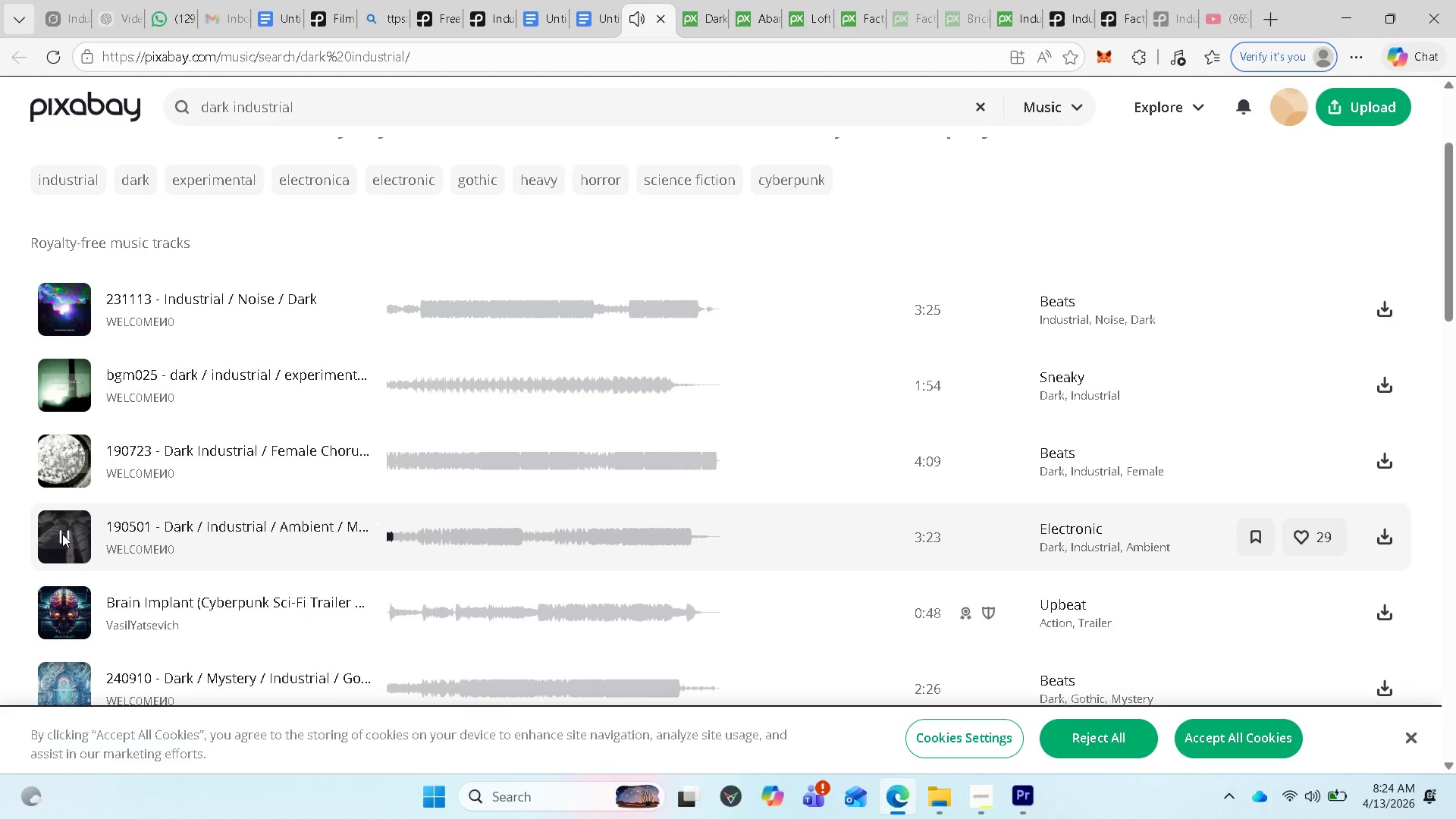 
wait(9.86)
 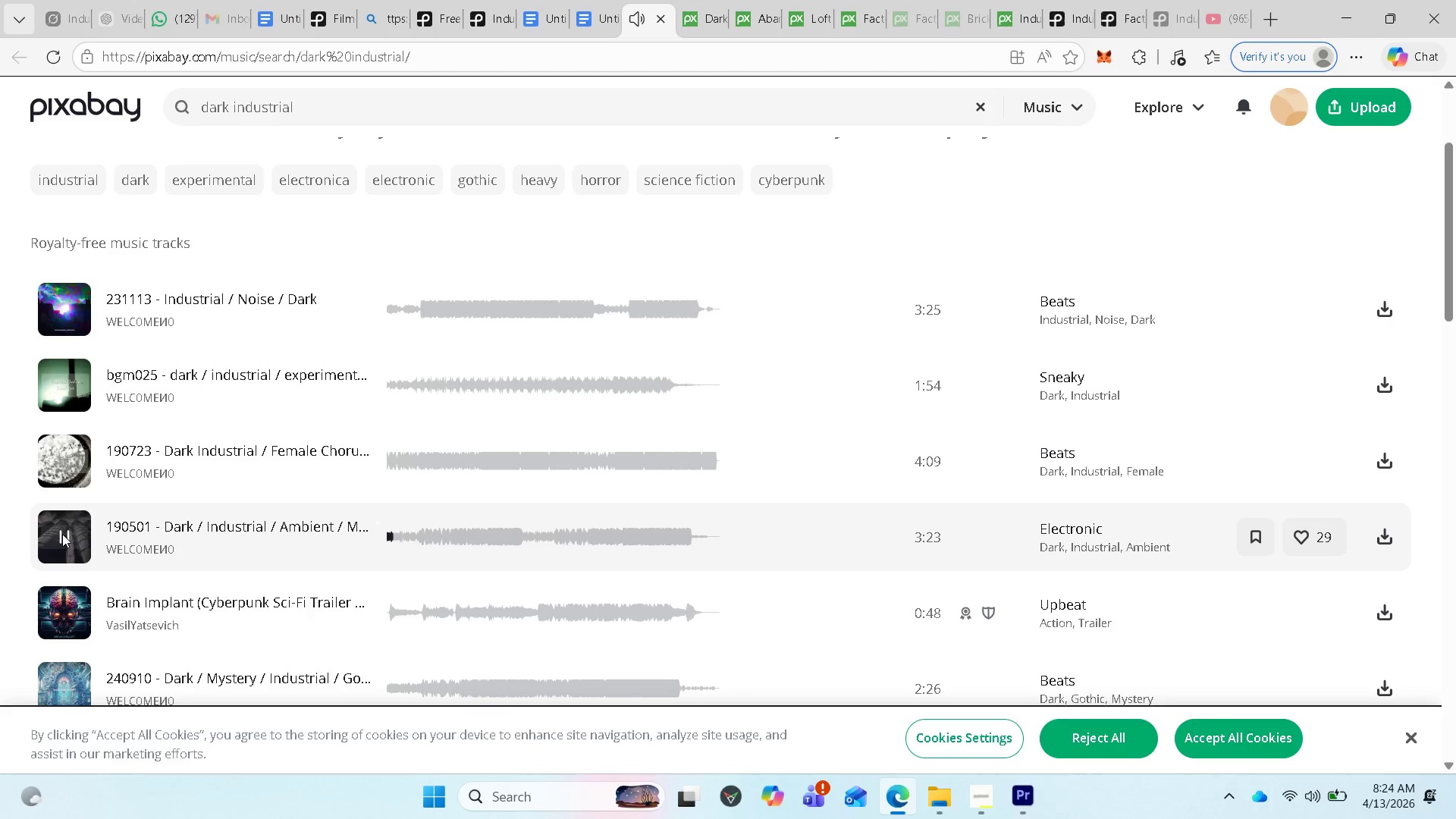 
left_click([62, 534])
 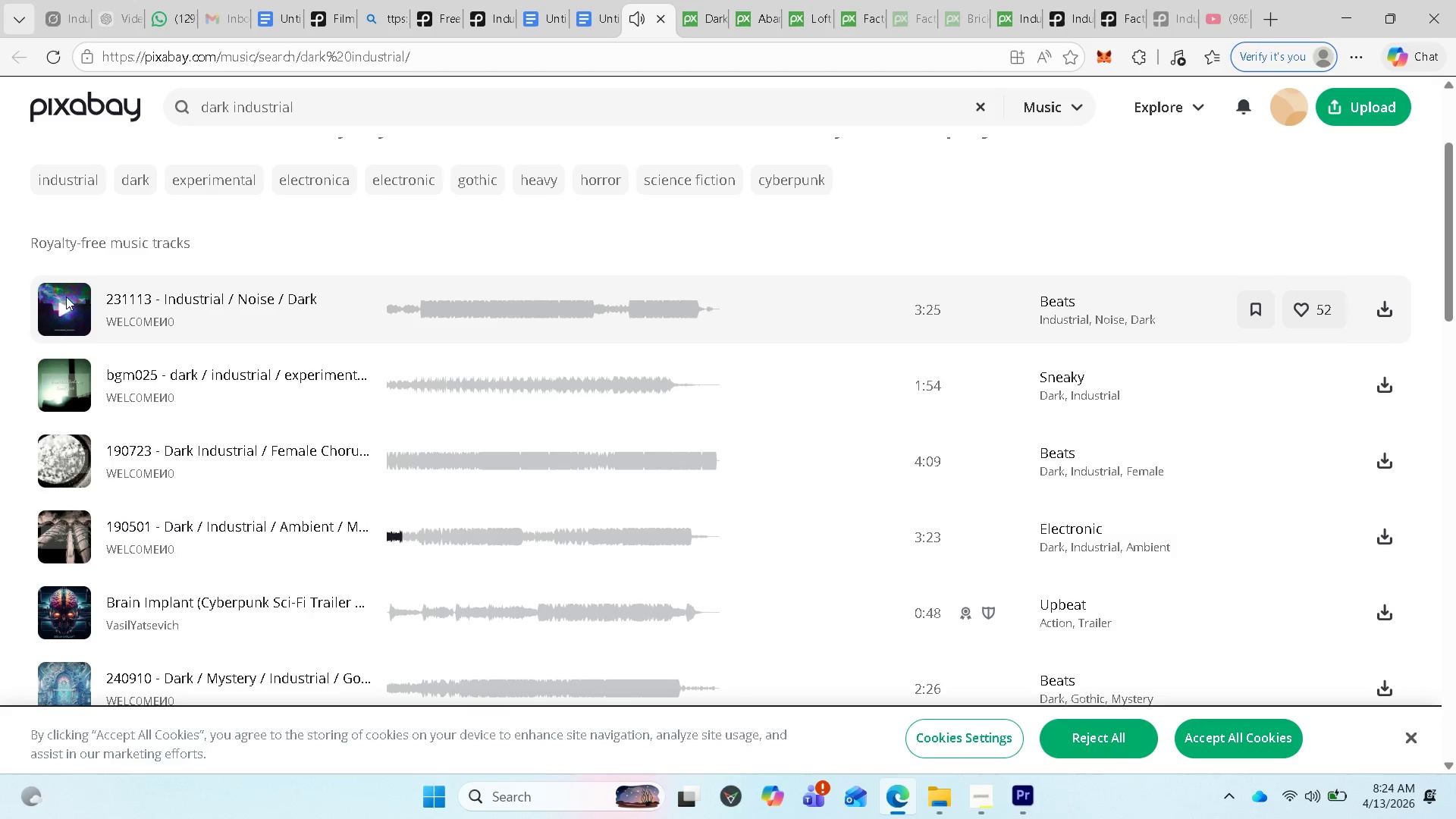 
left_click([66, 297])
 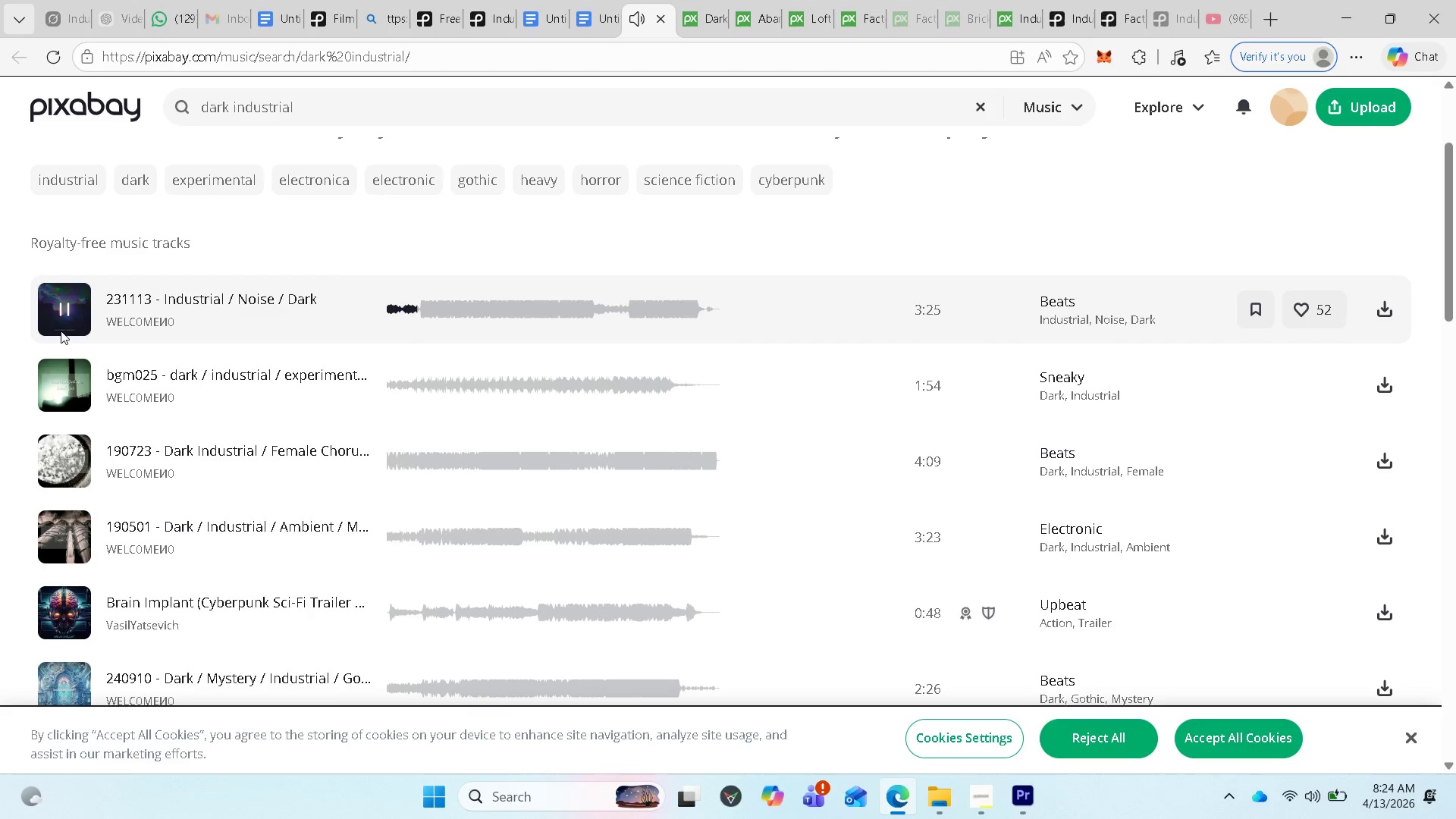 
wait(24.34)
 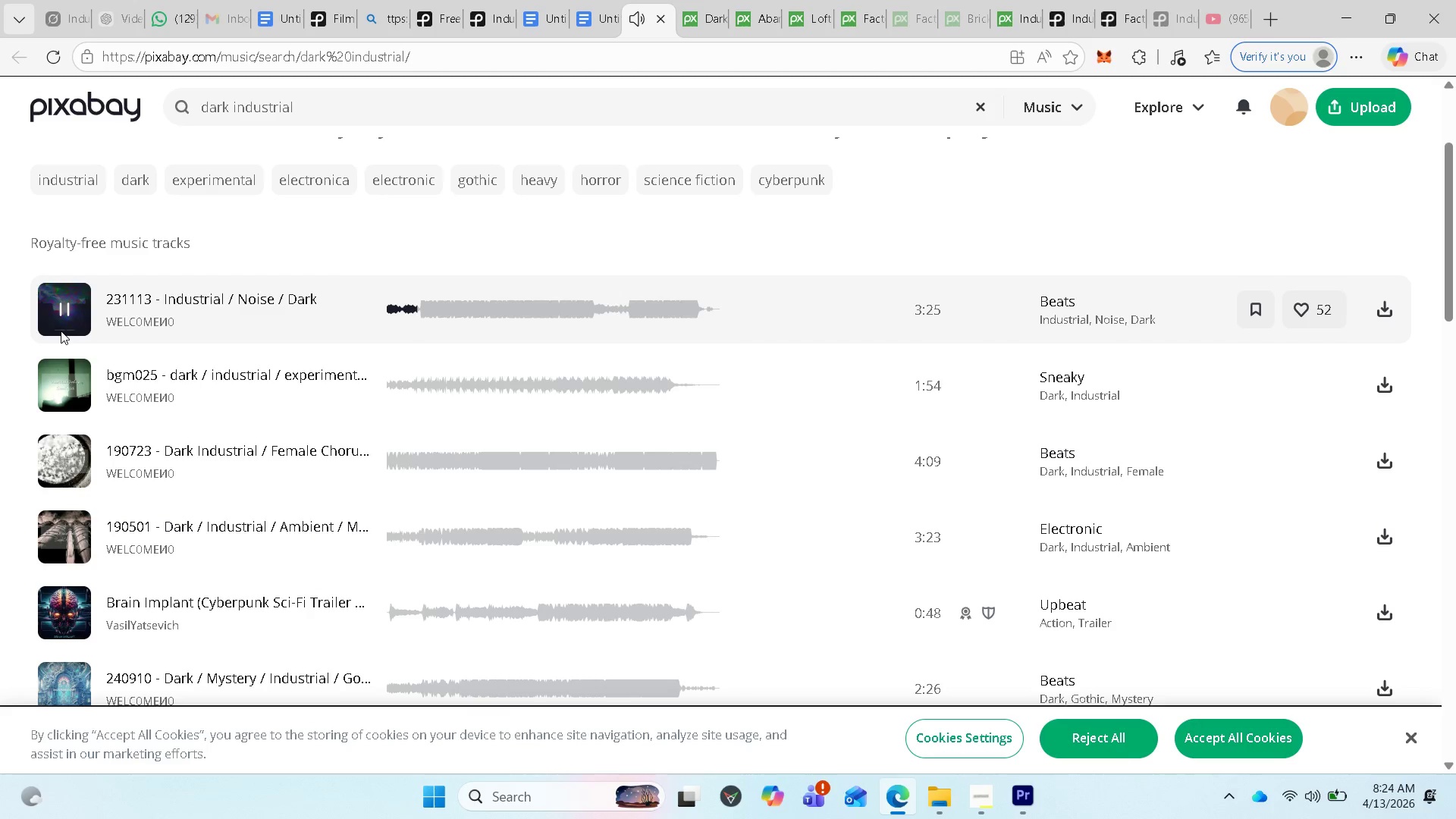 
left_click([60, 321])
 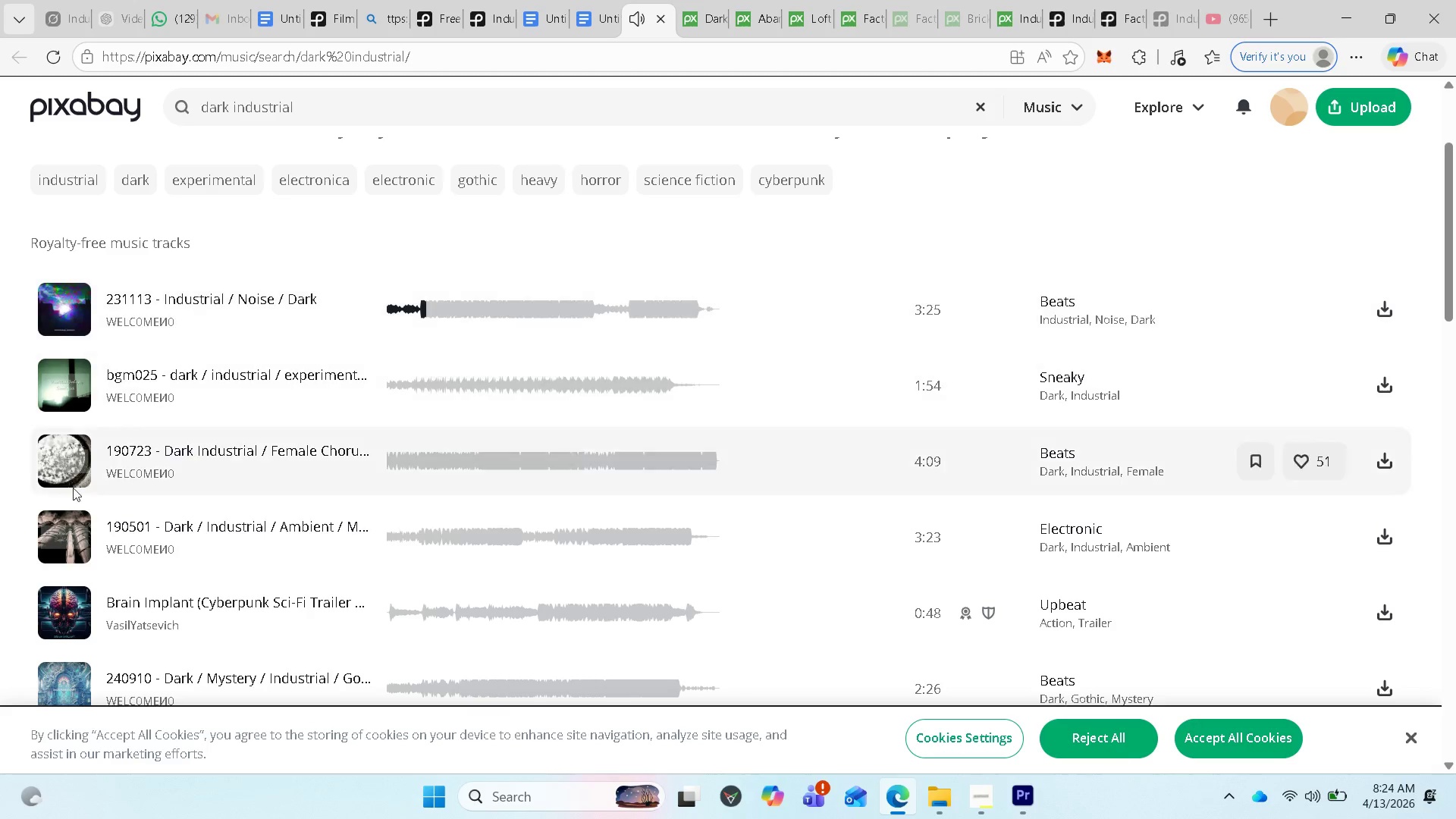 
scroll: coordinate [79, 545], scroll_direction: down, amount: 3.0
 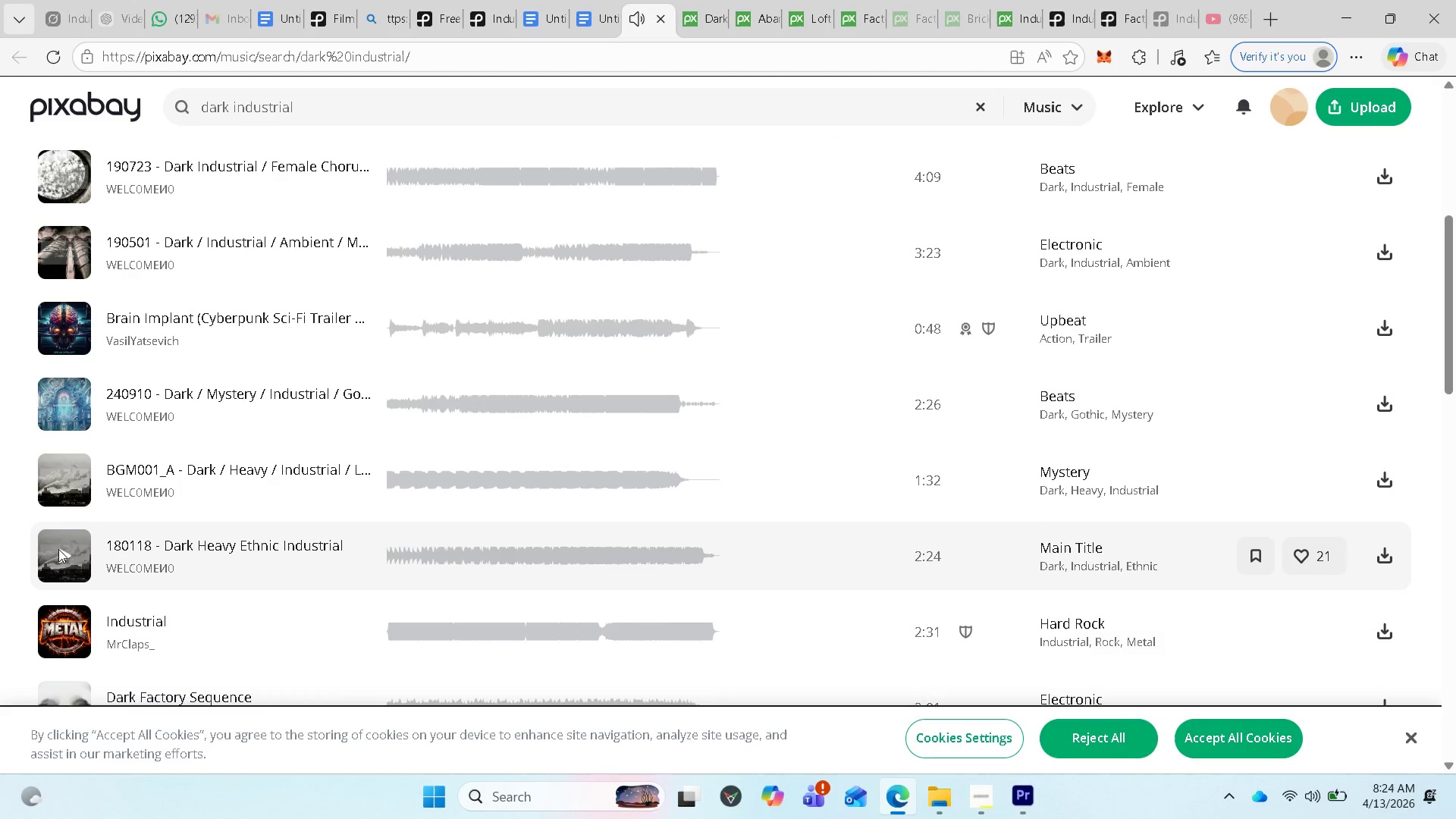 
left_click([59, 548])
 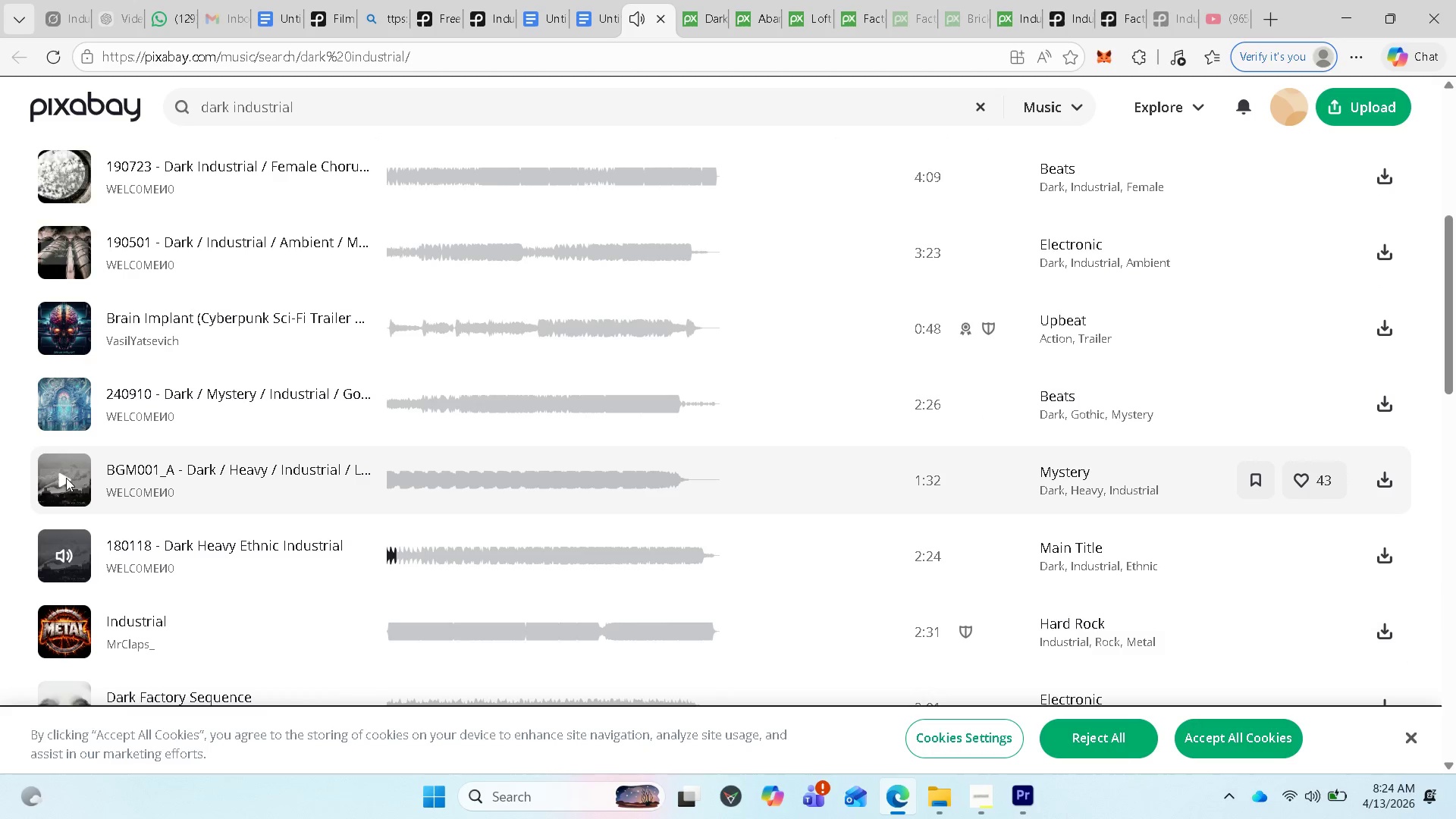 
wait(6.77)
 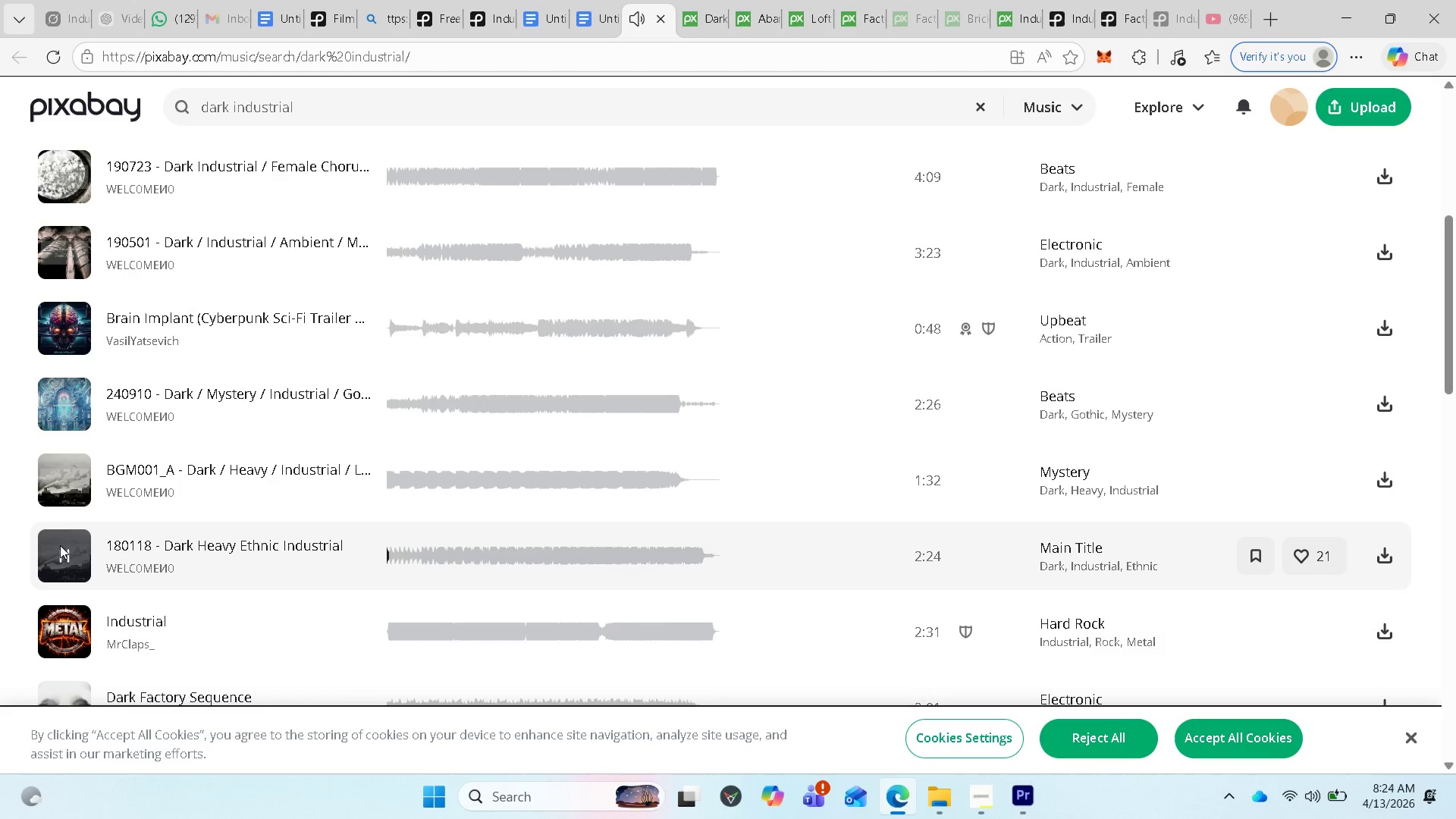 
scroll: coordinate [60, 623], scroll_direction: down, amount: 1.0
 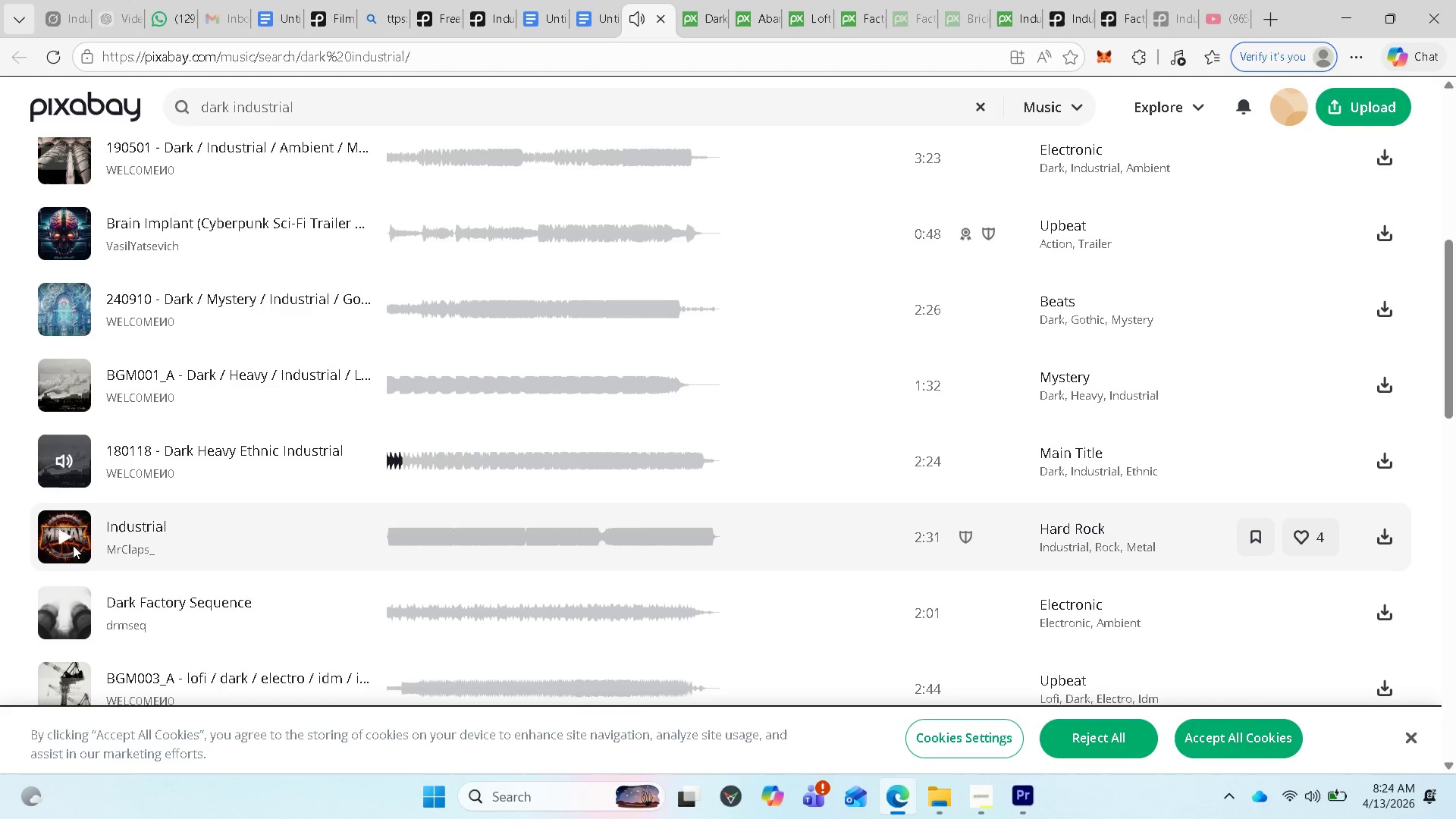 
left_click([68, 532])
 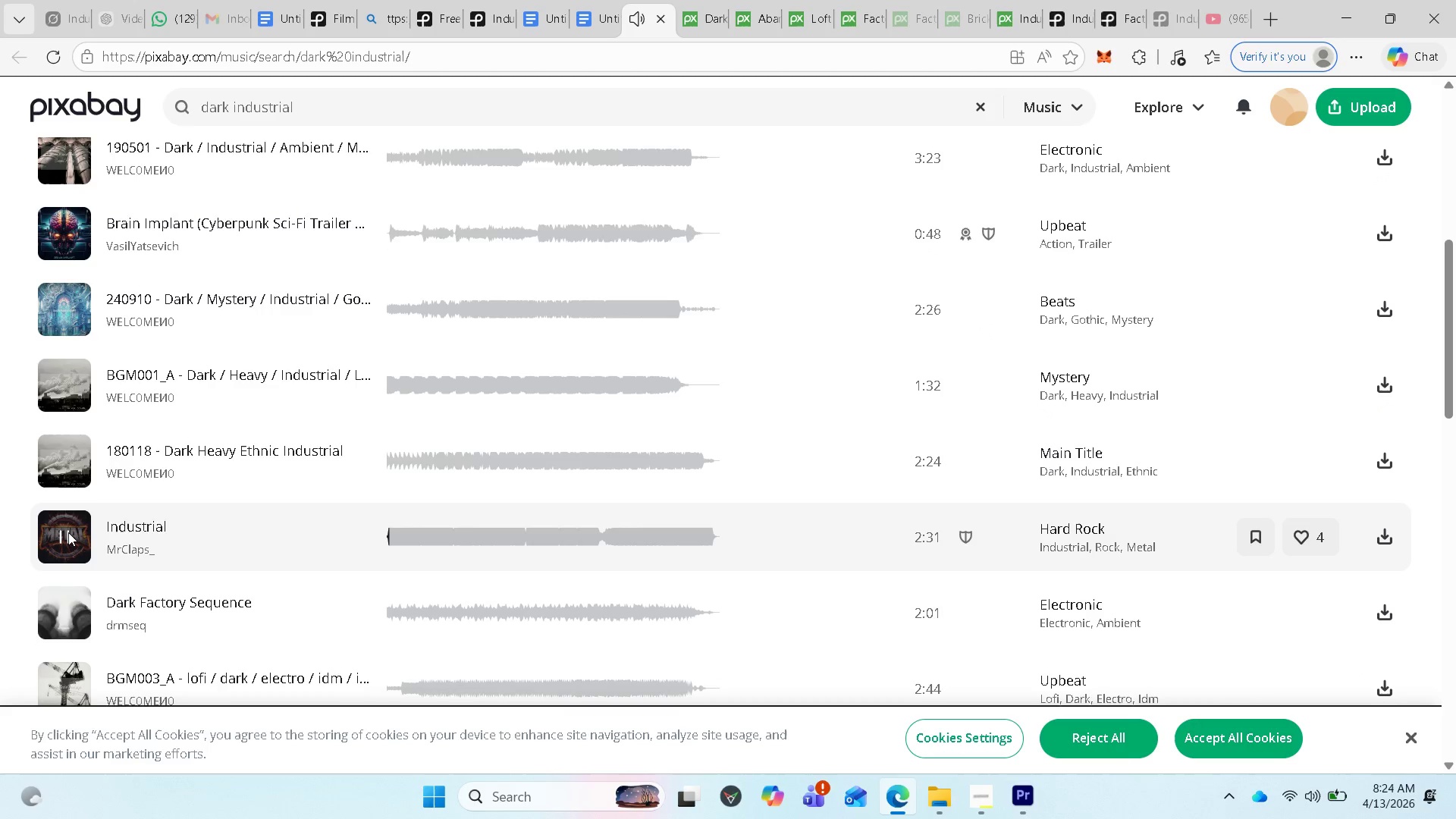 
left_click([68, 532])
 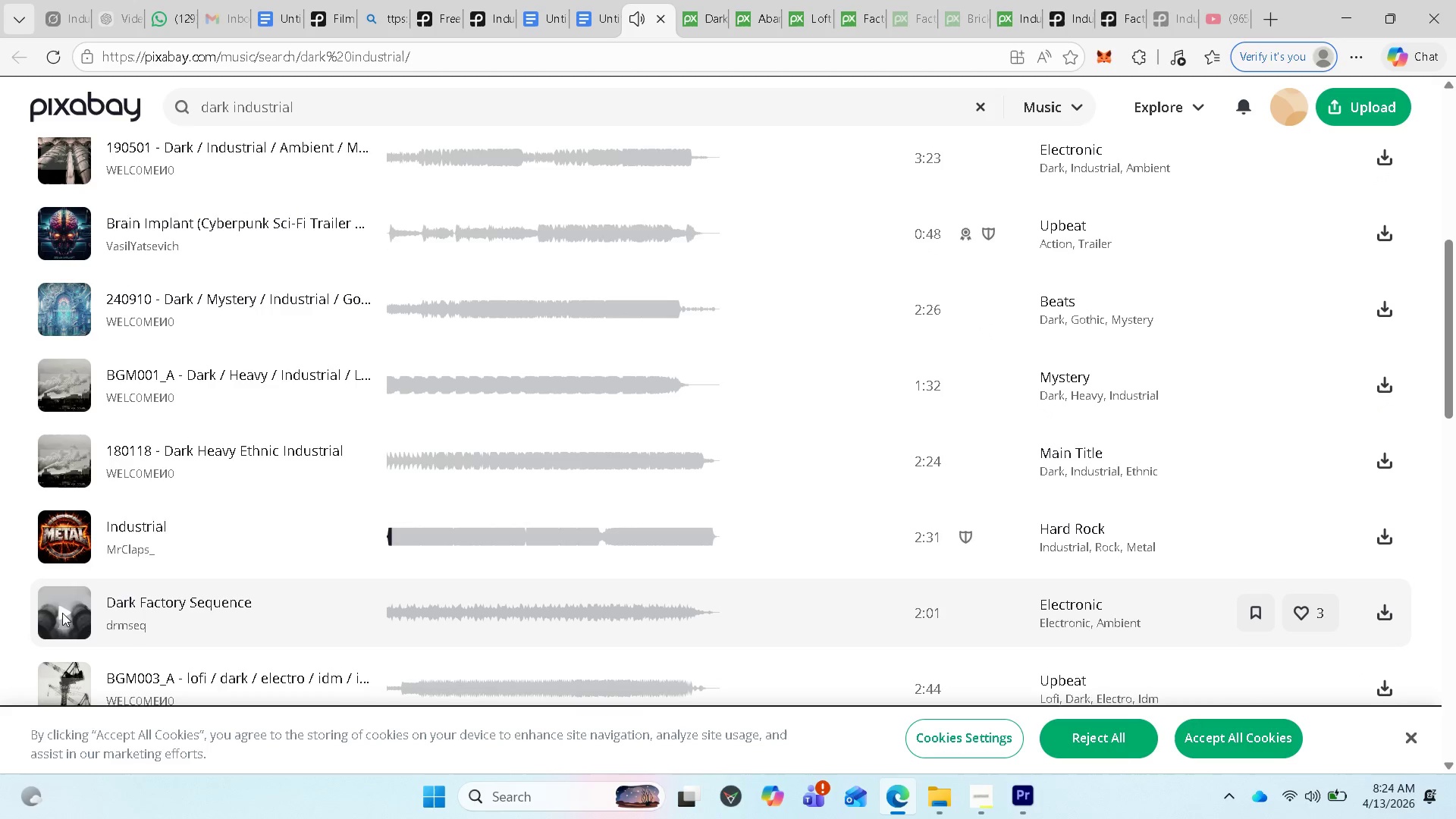 
scroll: coordinate [64, 622], scroll_direction: down, amount: 2.0
 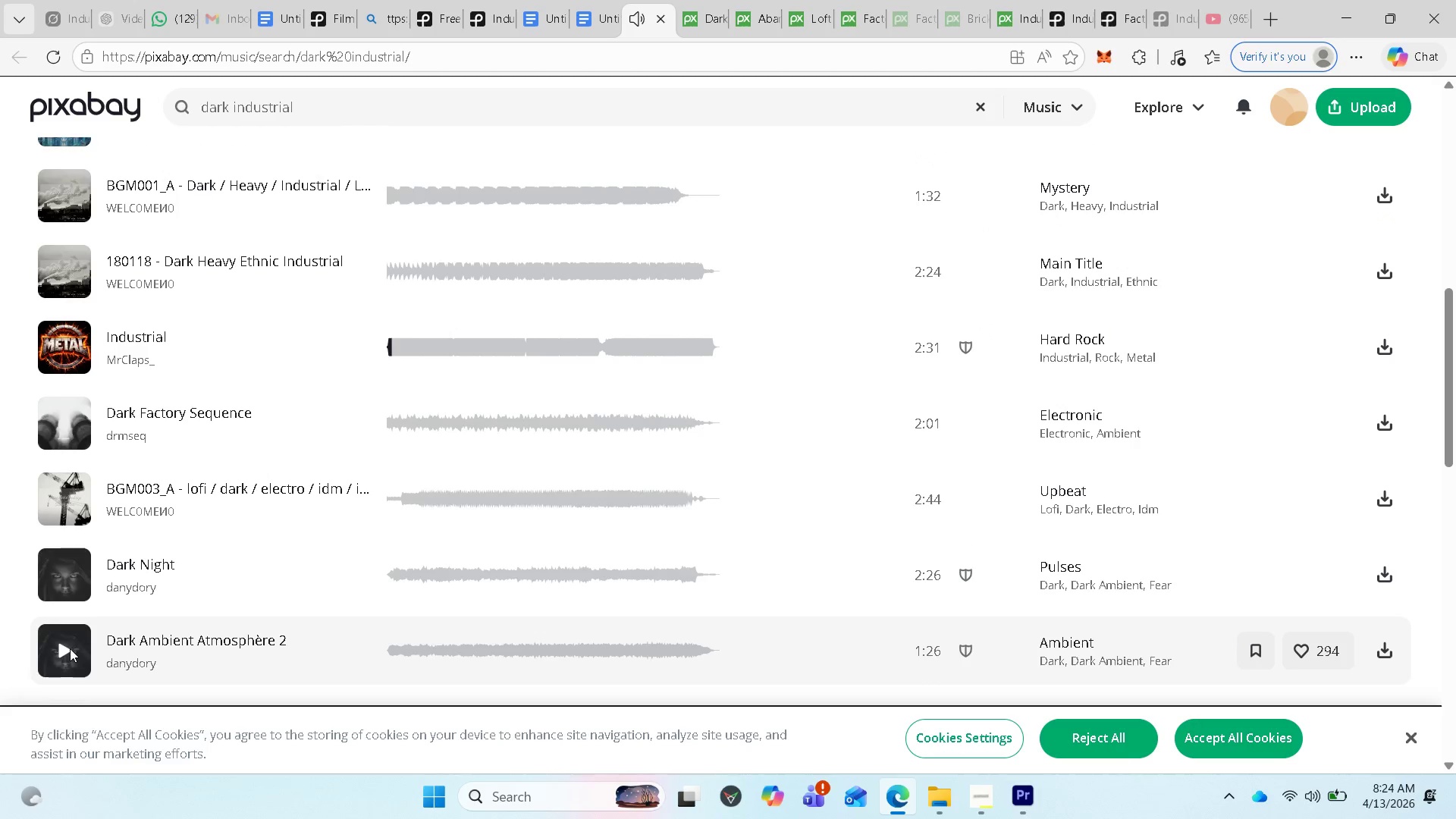 
left_click([70, 650])
 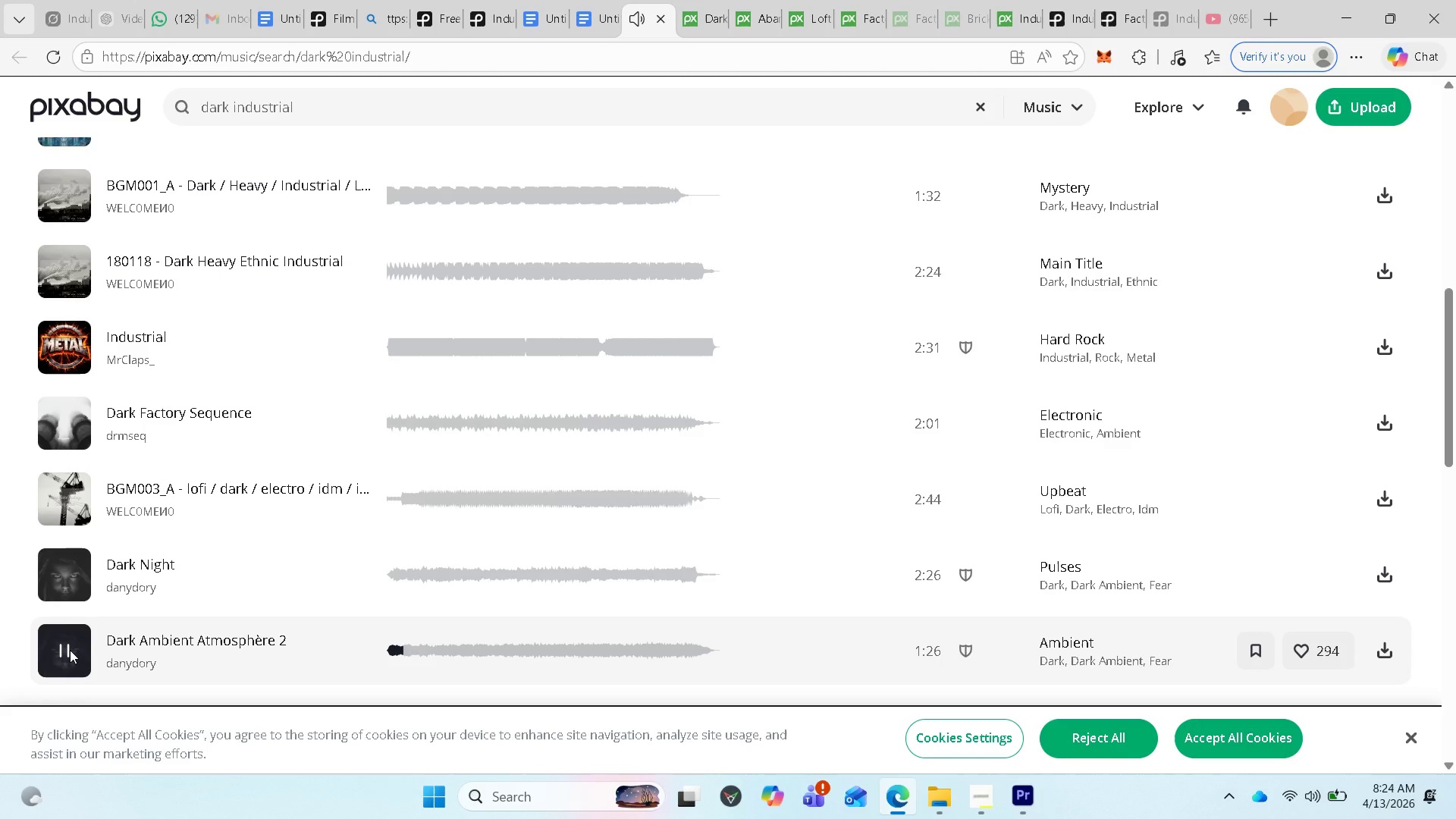 
wait(6.81)
 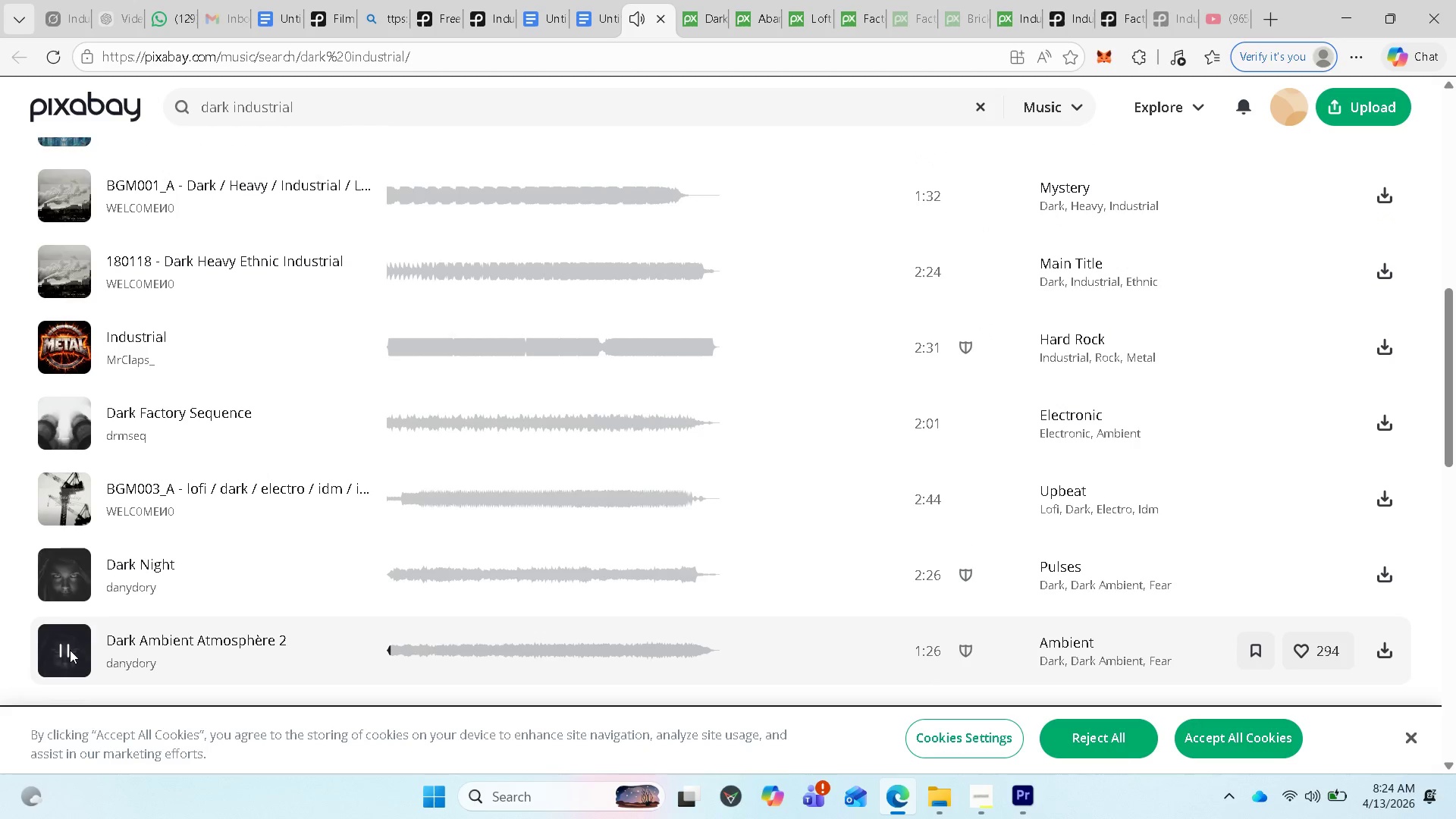 
scroll: coordinate [63, 610], scroll_direction: down, amount: 4.0
 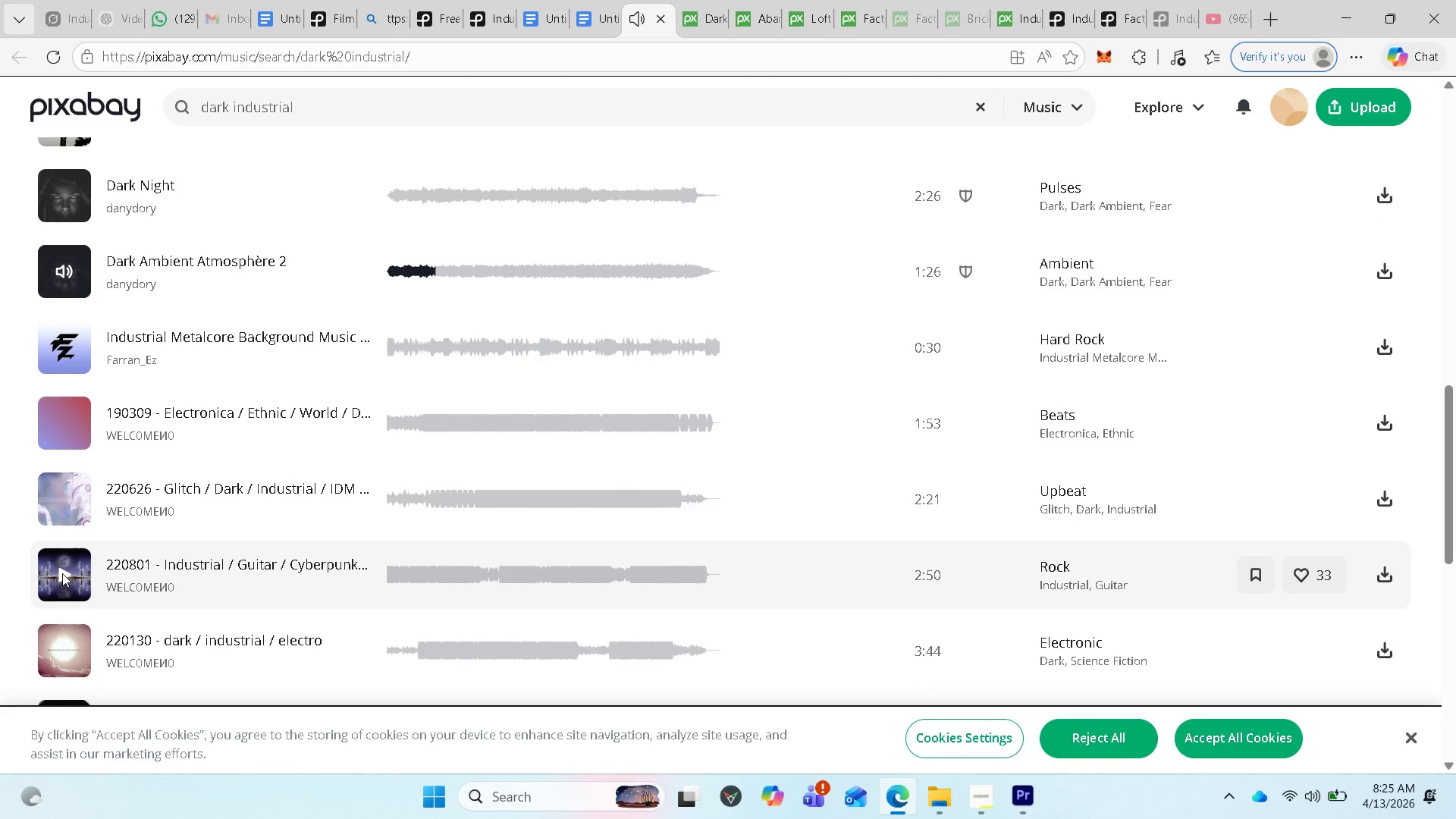 
left_click([63, 571])
 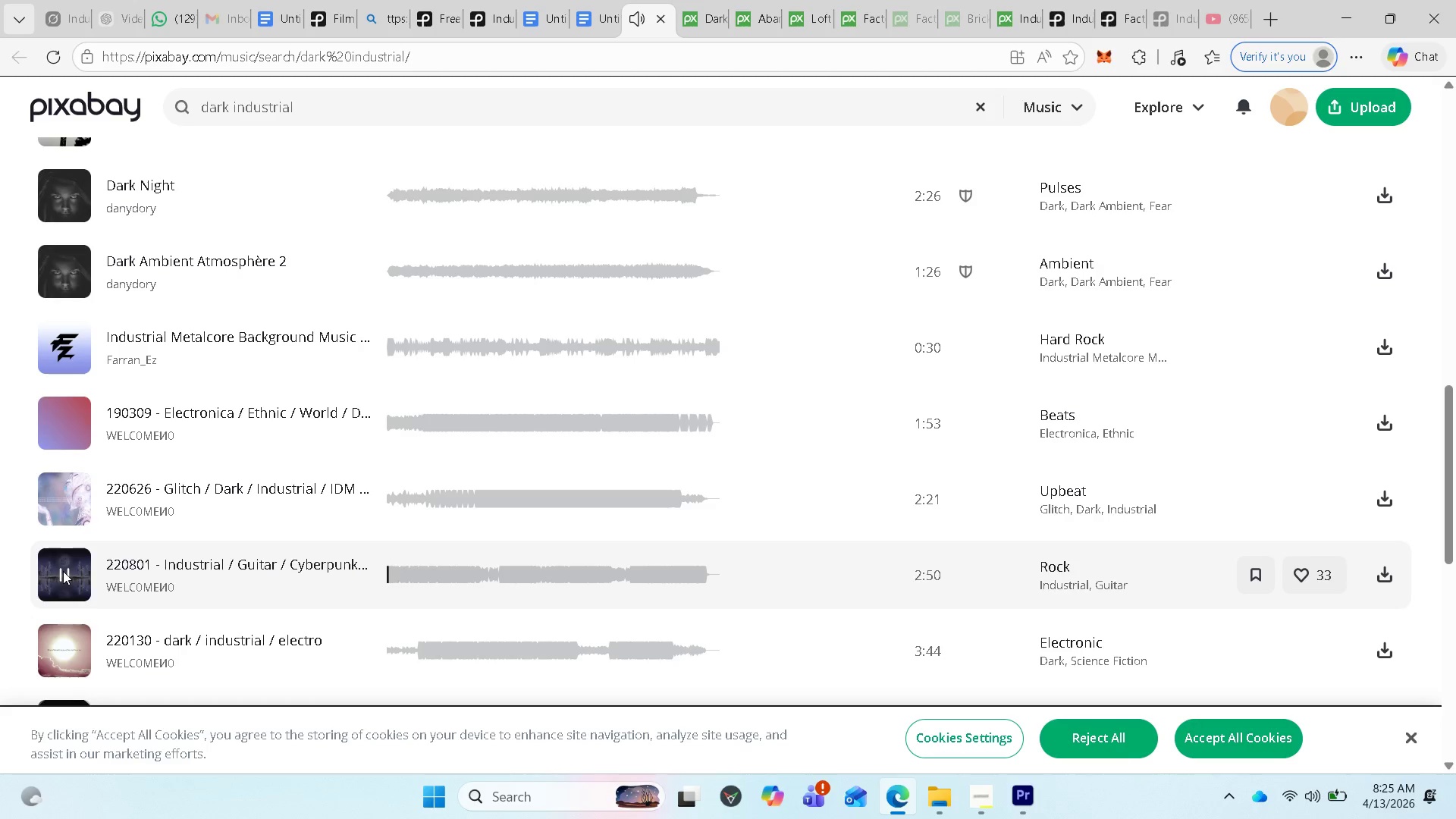 
left_click([63, 571])
 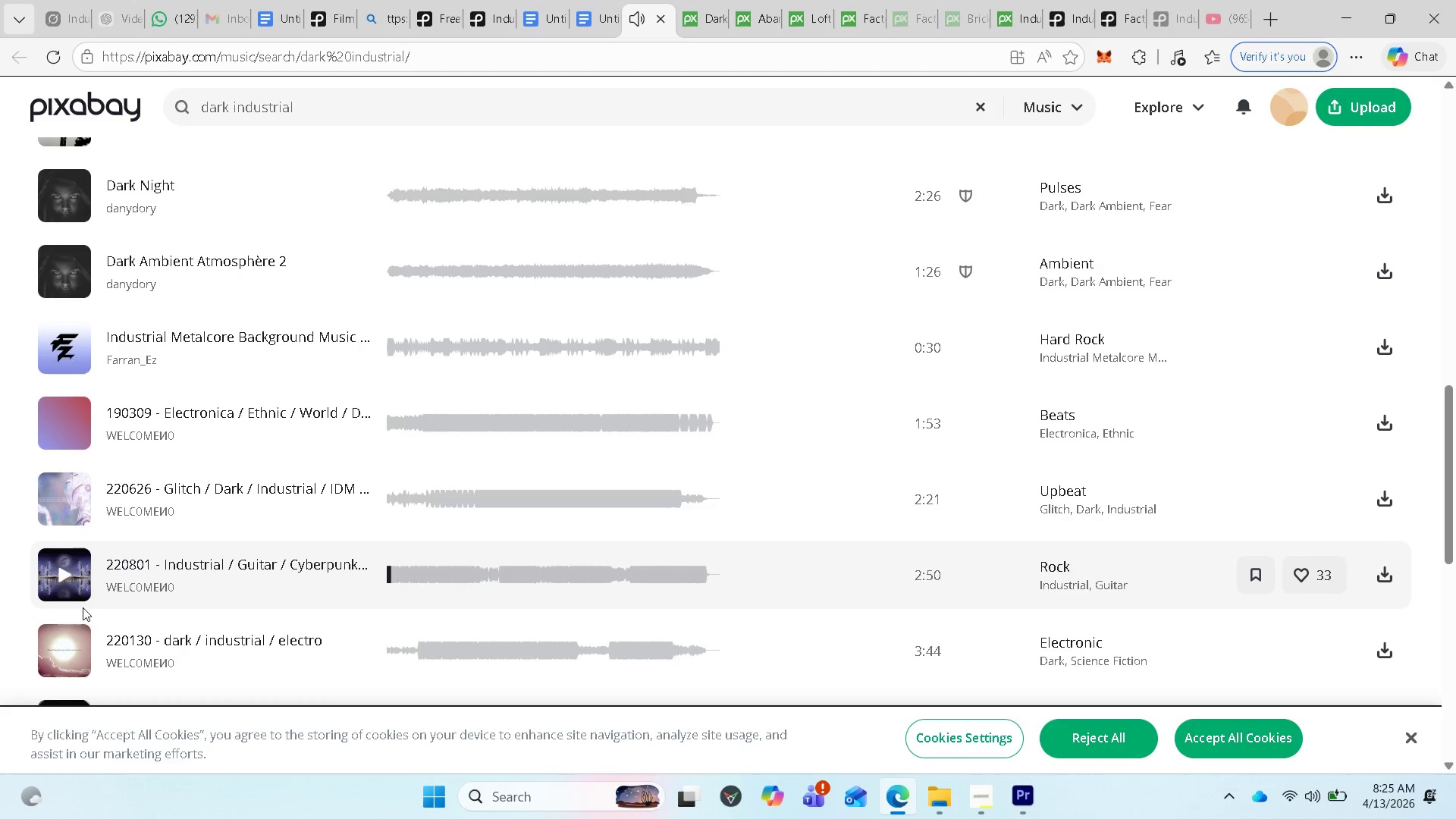 
scroll: coordinate [85, 617], scroll_direction: down, amount: 1.0
 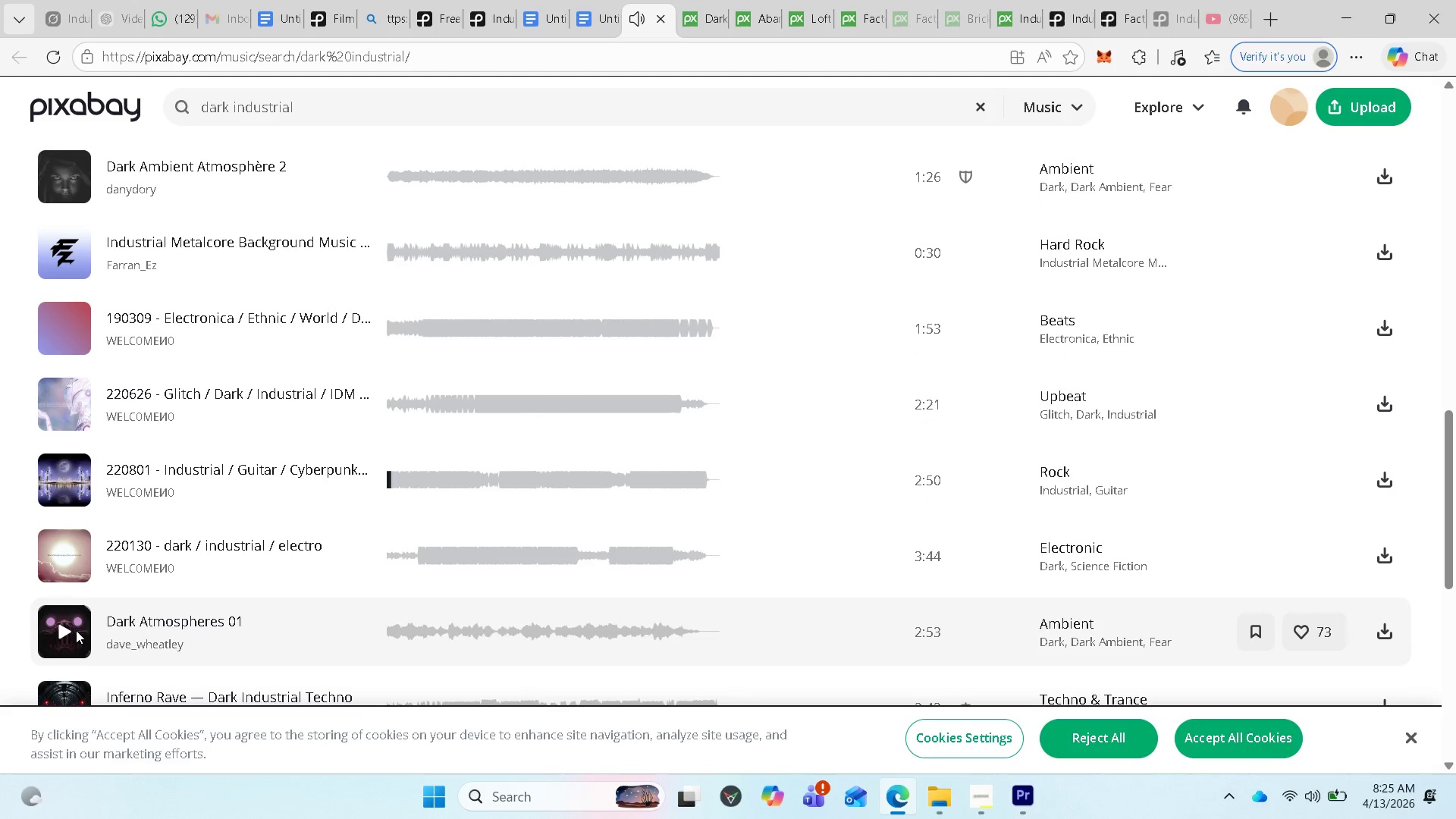 
left_click([75, 630])
 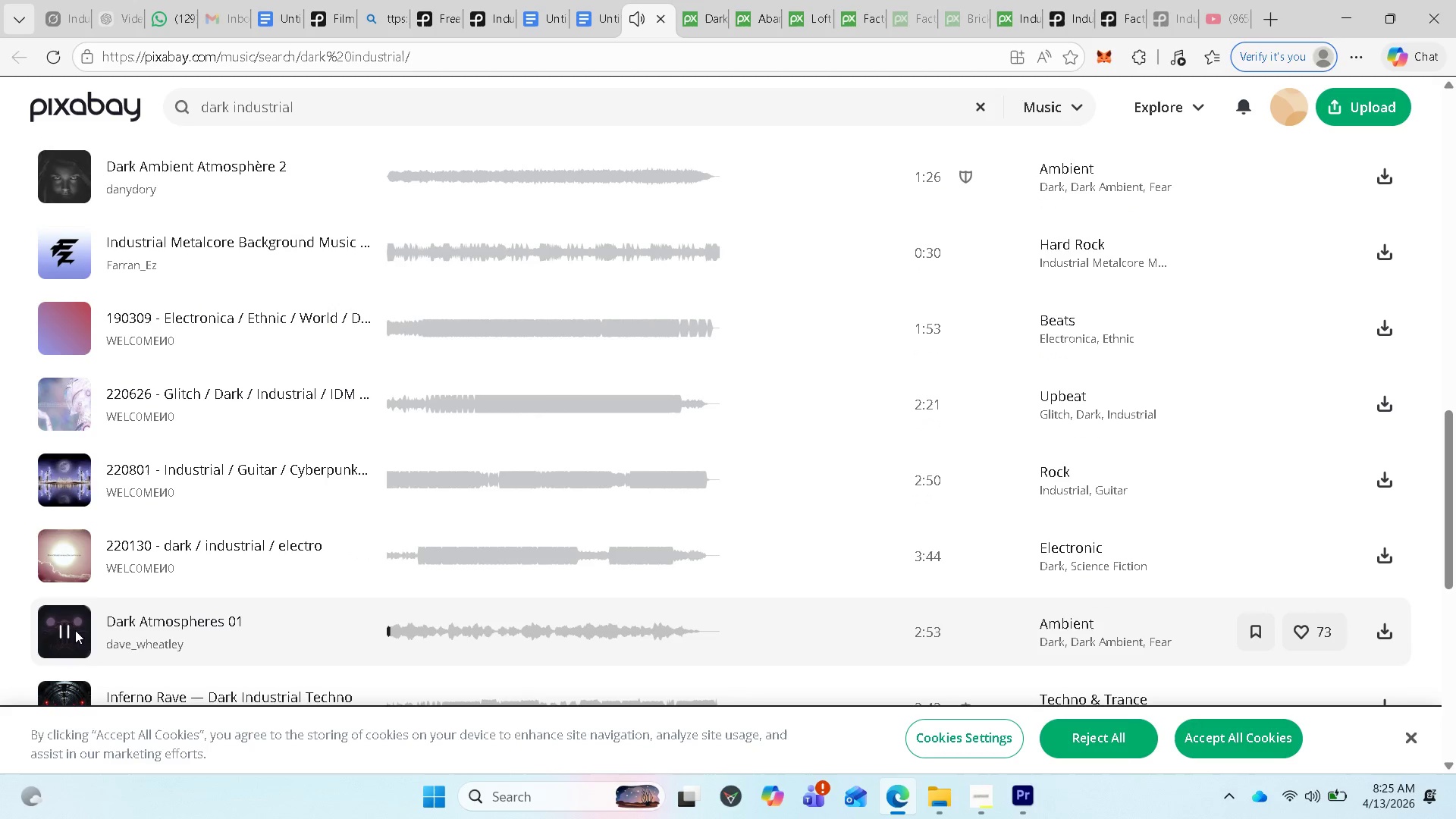 
left_click([75, 630])
 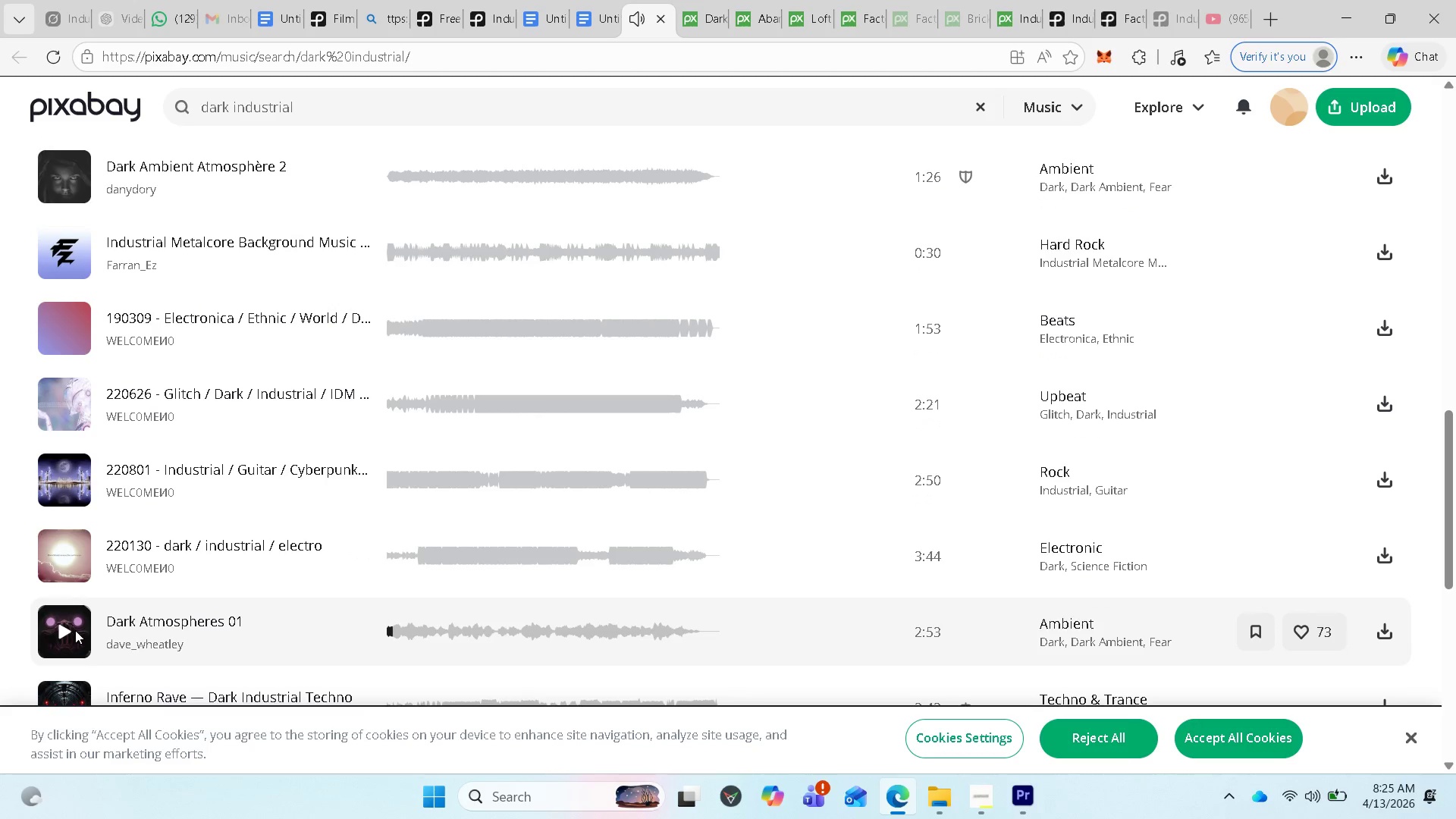 
scroll: coordinate [75, 630], scroll_direction: down, amount: 1.0
 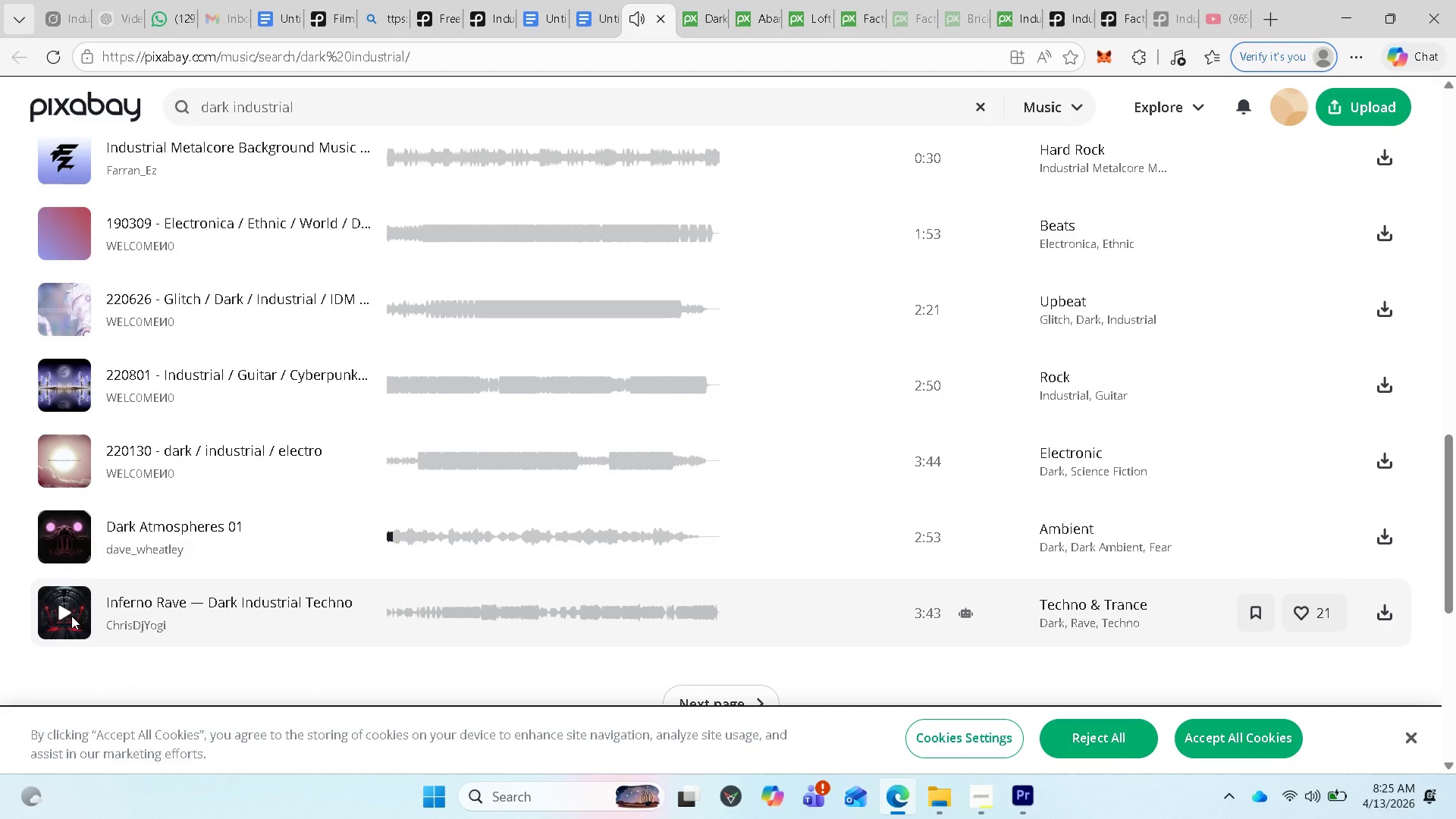 
left_click([71, 616])
 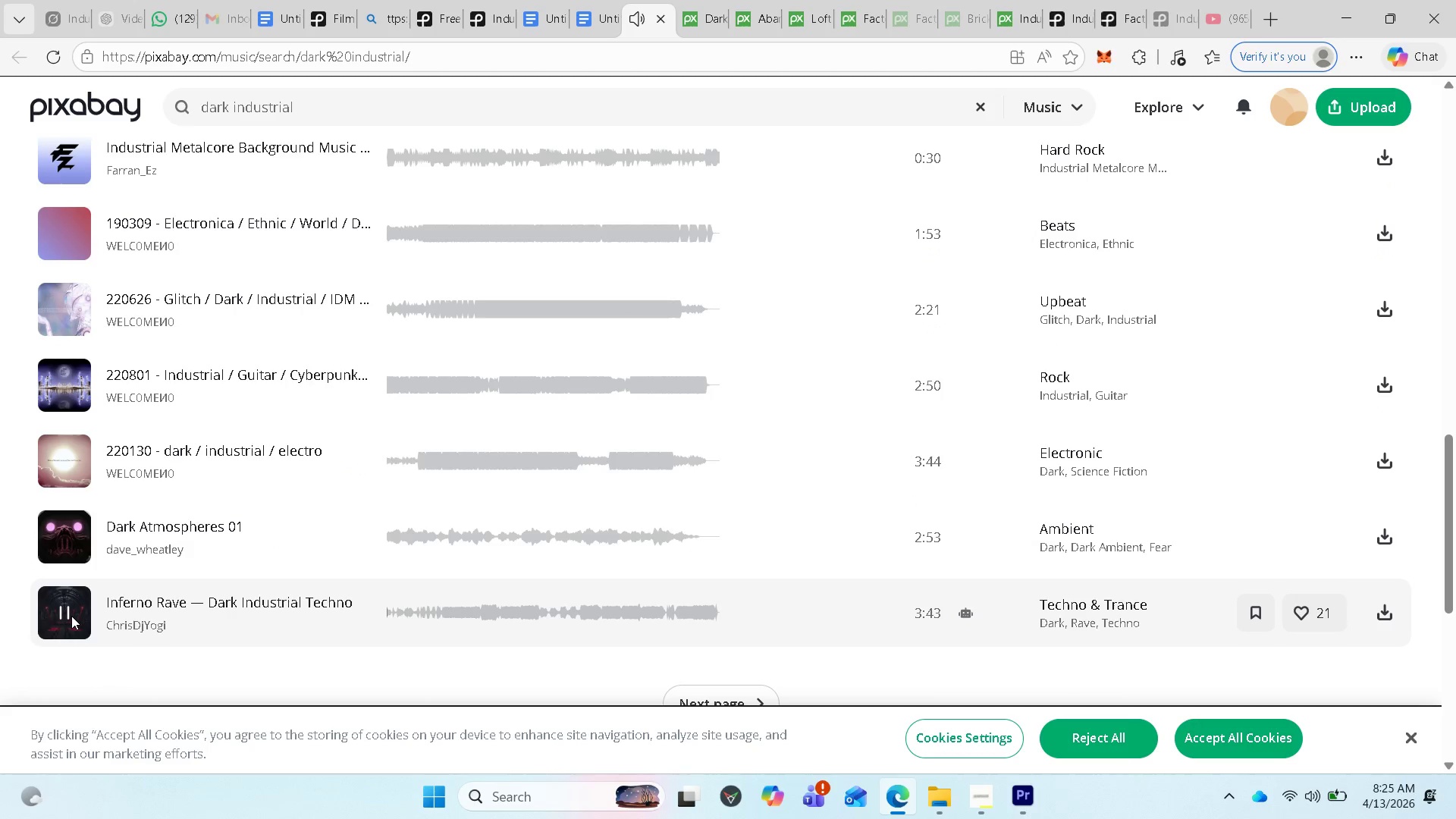 
left_click([71, 615])
 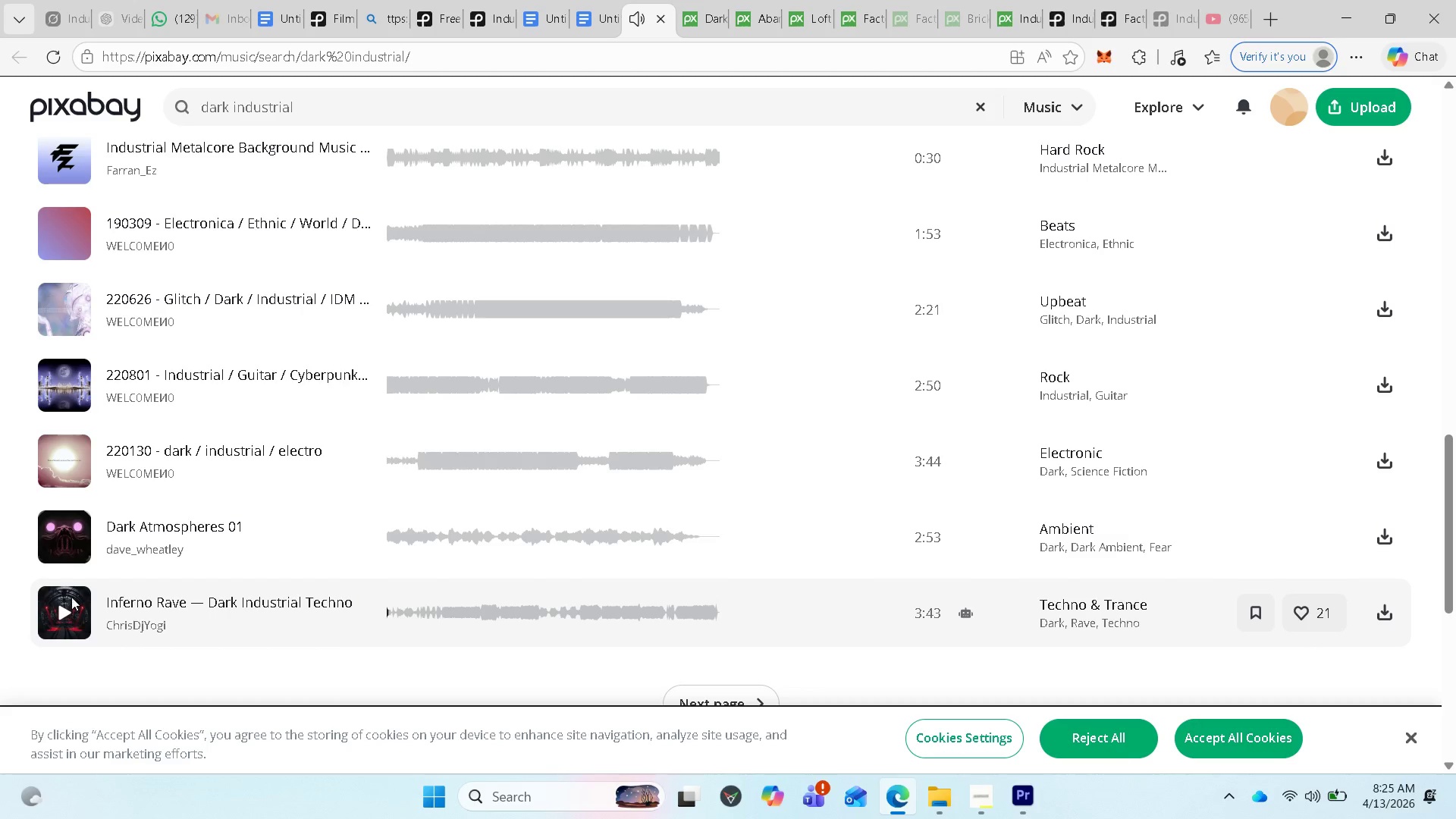 
scroll: coordinate [73, 559], scroll_direction: up, amount: 16.0
 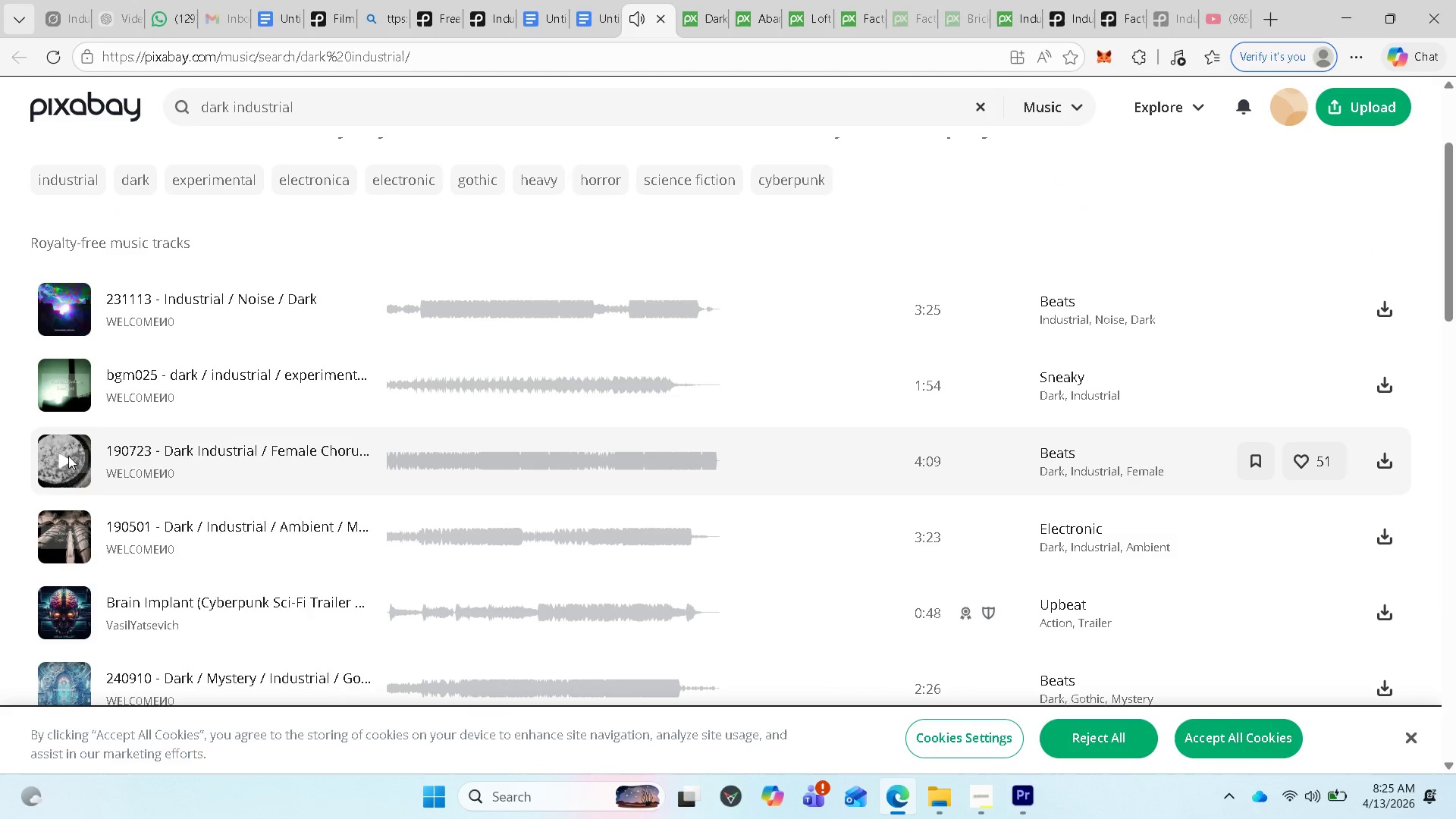 
left_click([65, 451])
 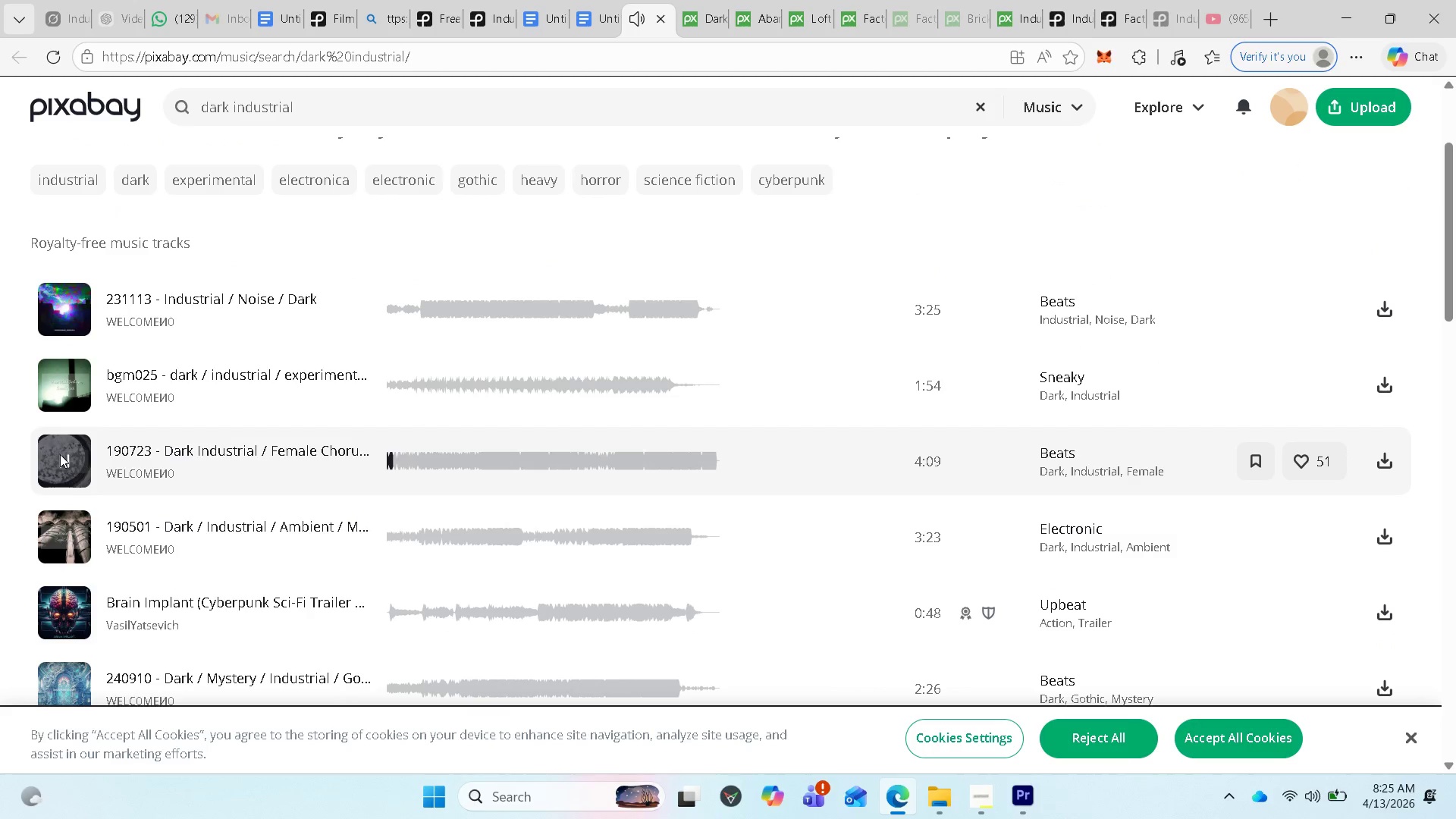 
wait(6.95)
 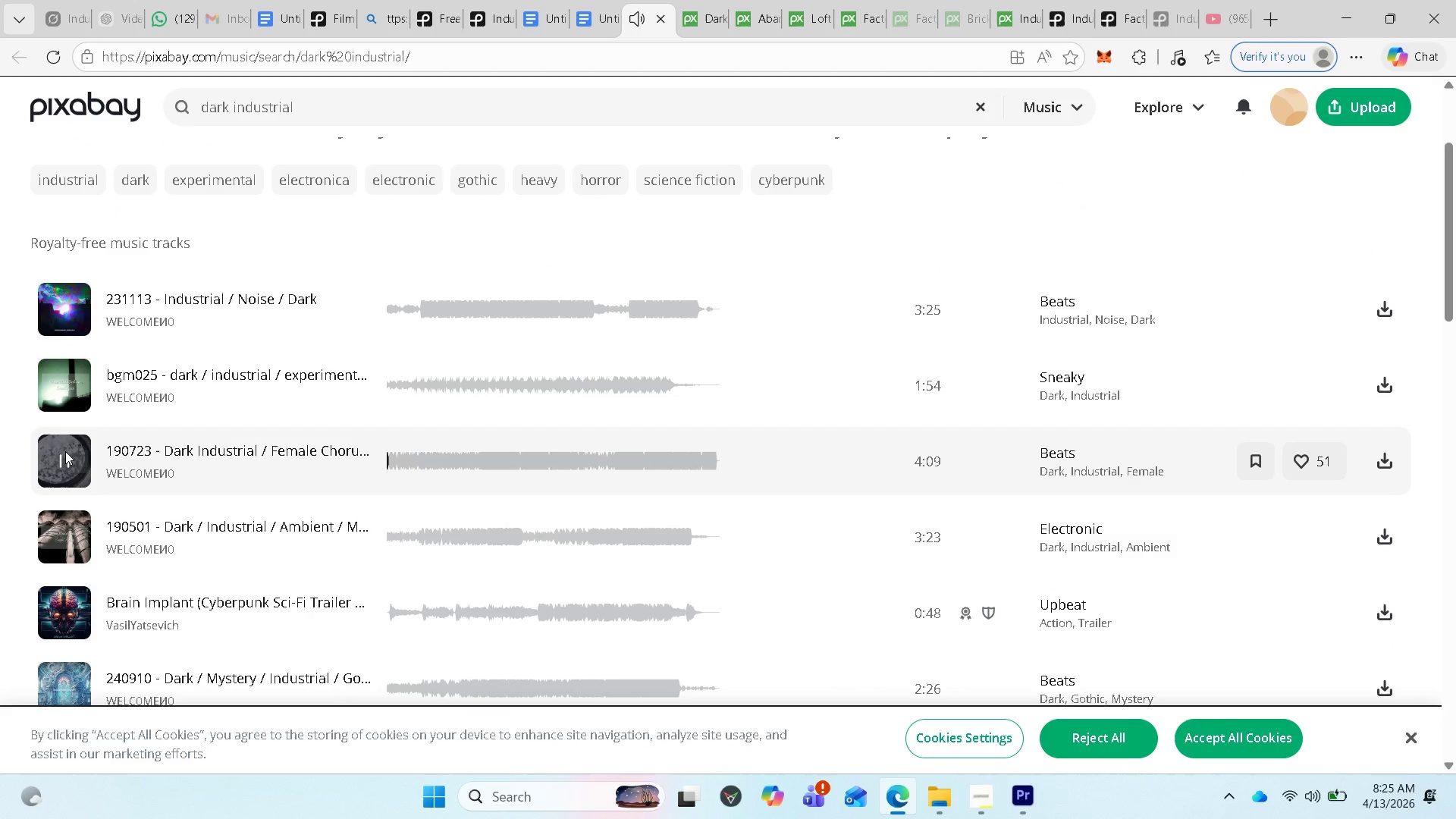 
left_click([60, 454])
 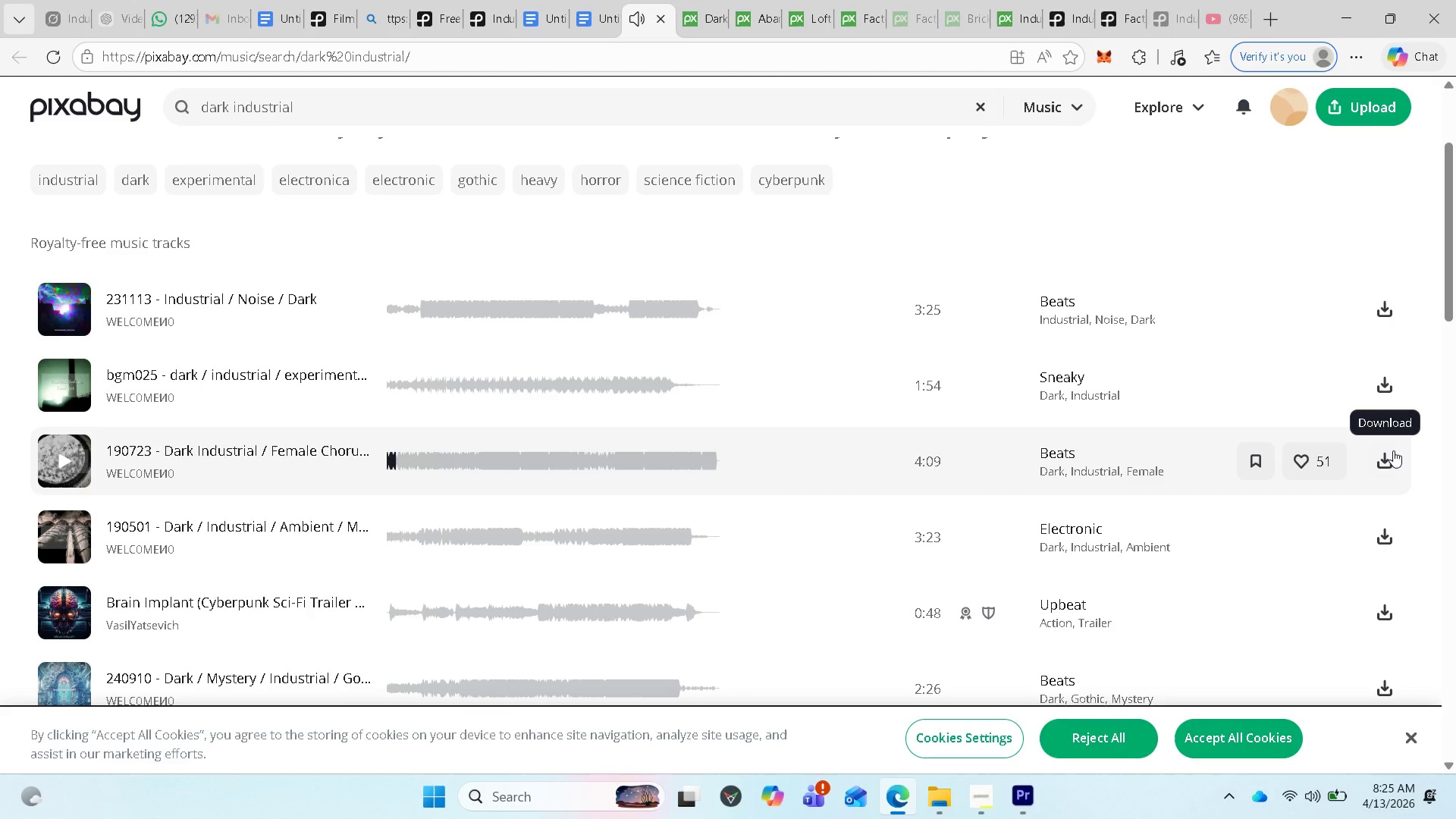 
left_click([1389, 456])
 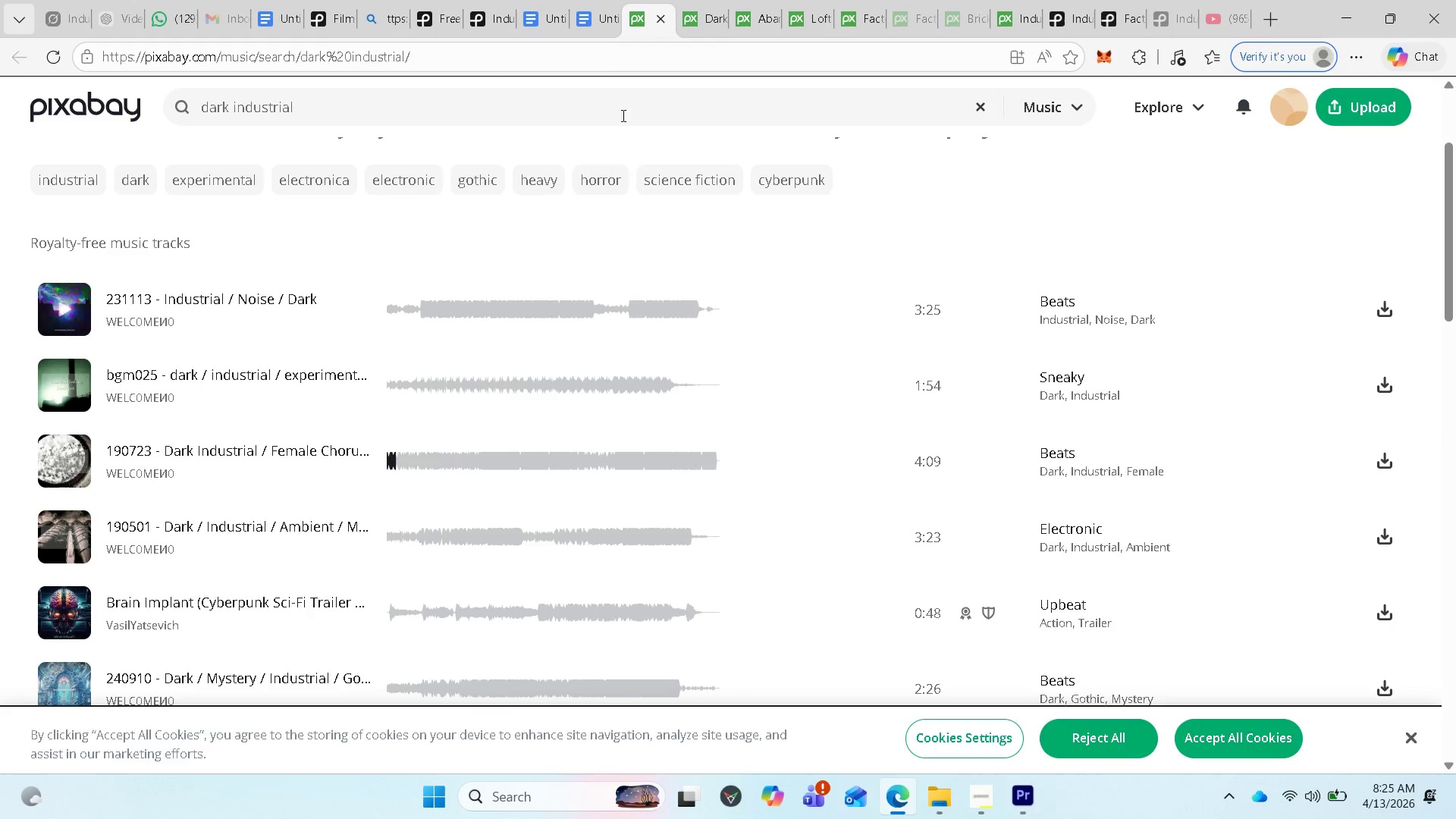 
left_click([595, 25])
 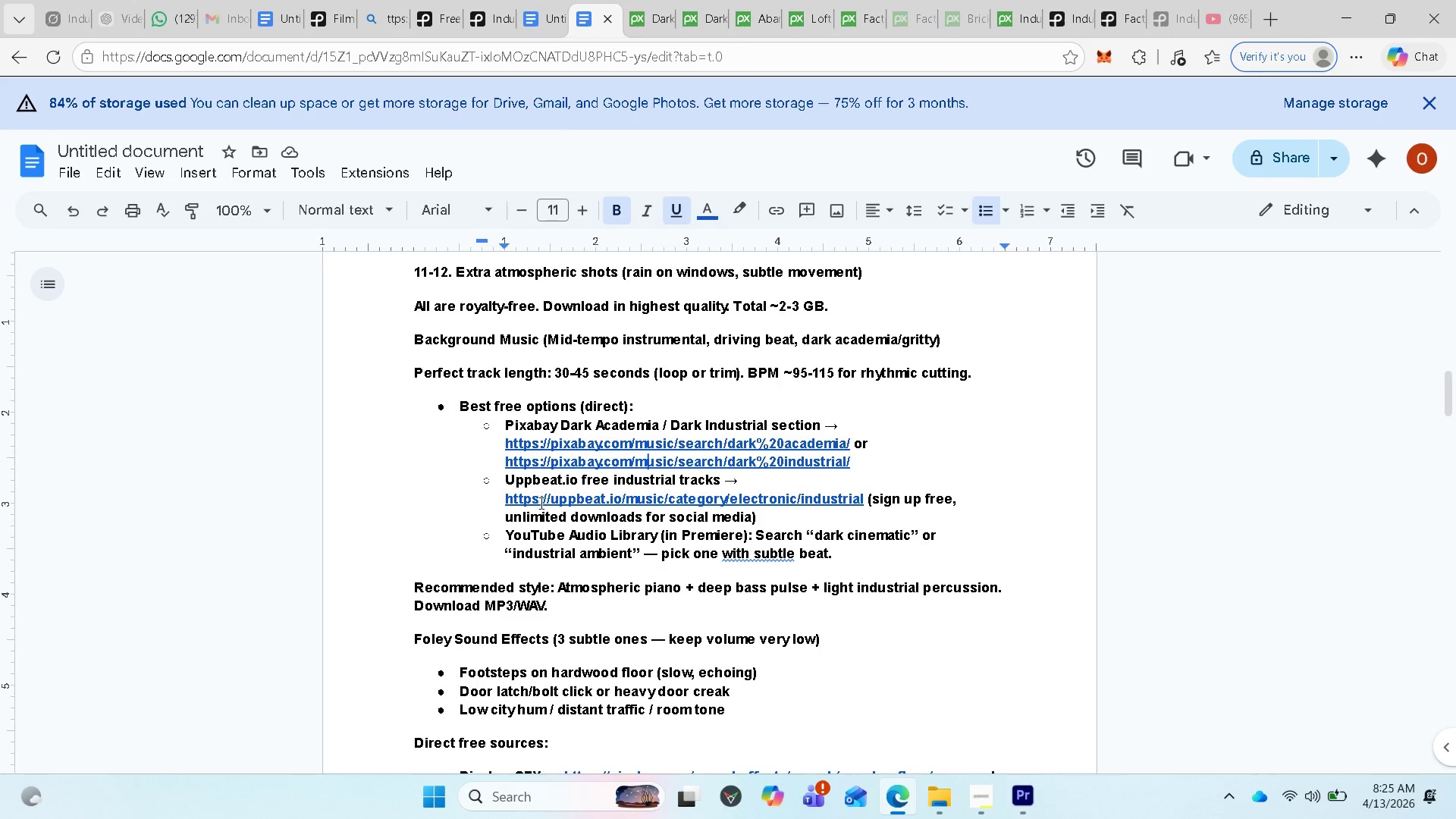 
left_click([545, 501])
 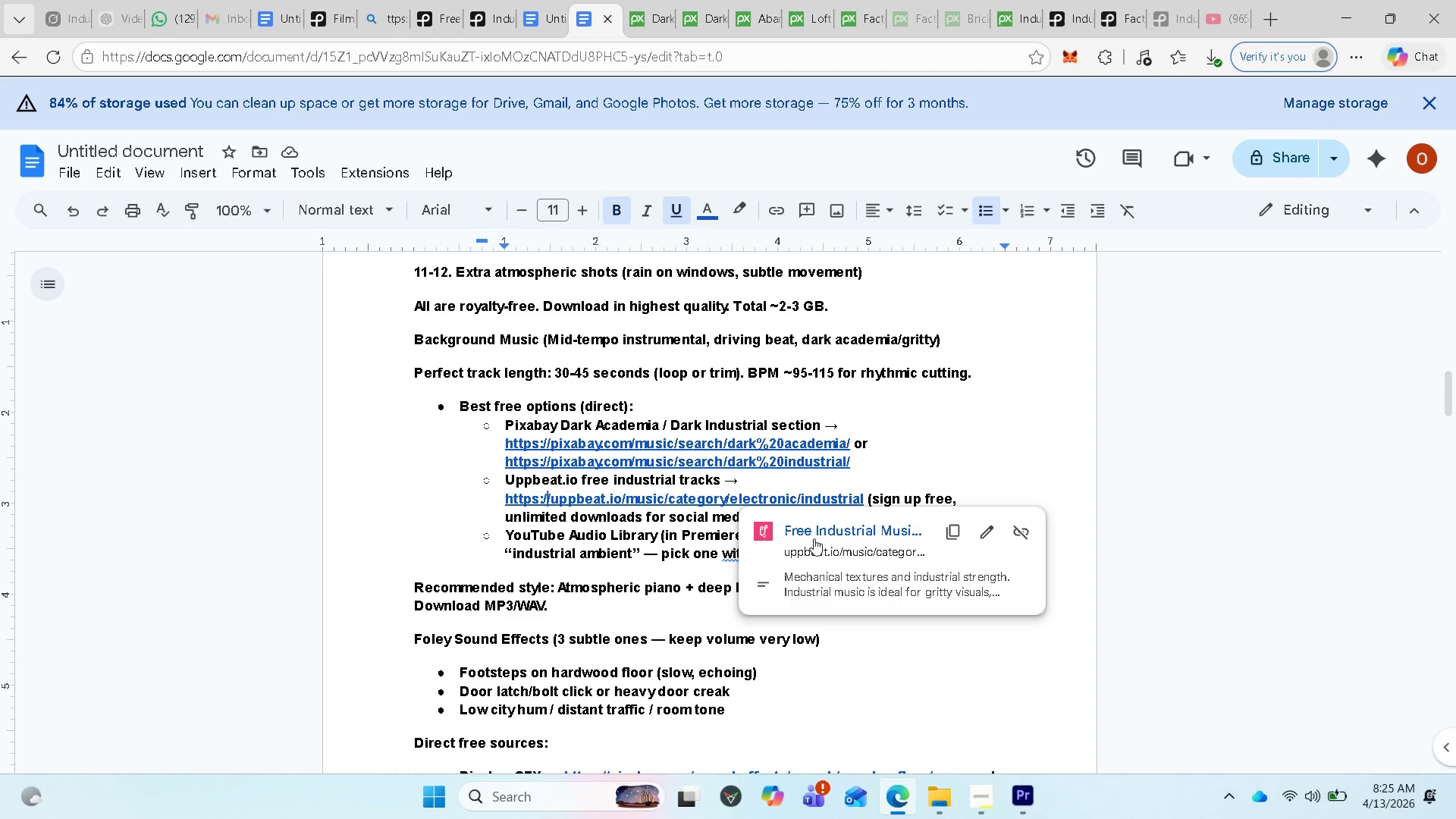 
left_click([817, 534])
 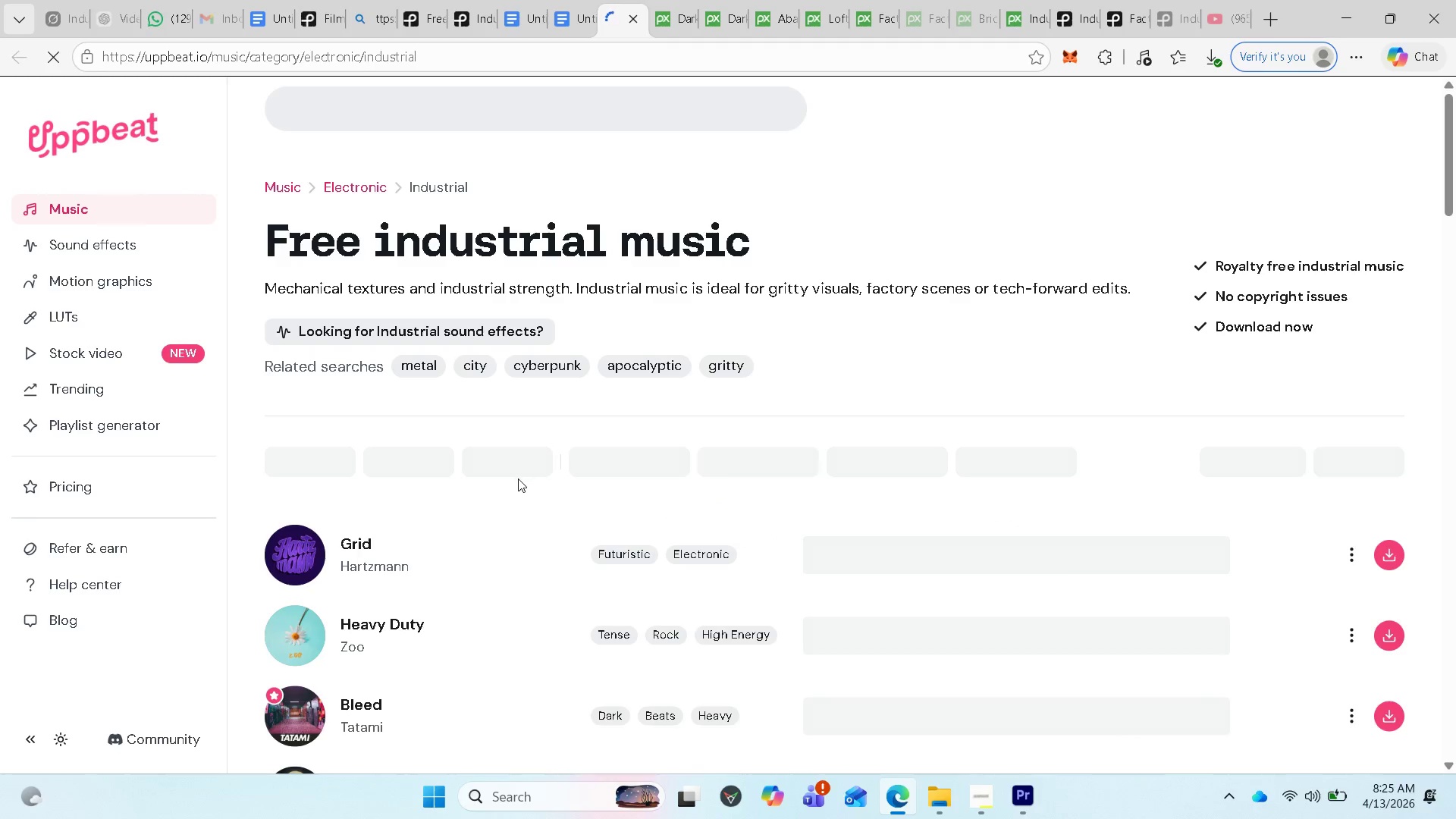 
scroll: coordinate [497, 519], scroll_direction: down, amount: 1.0
 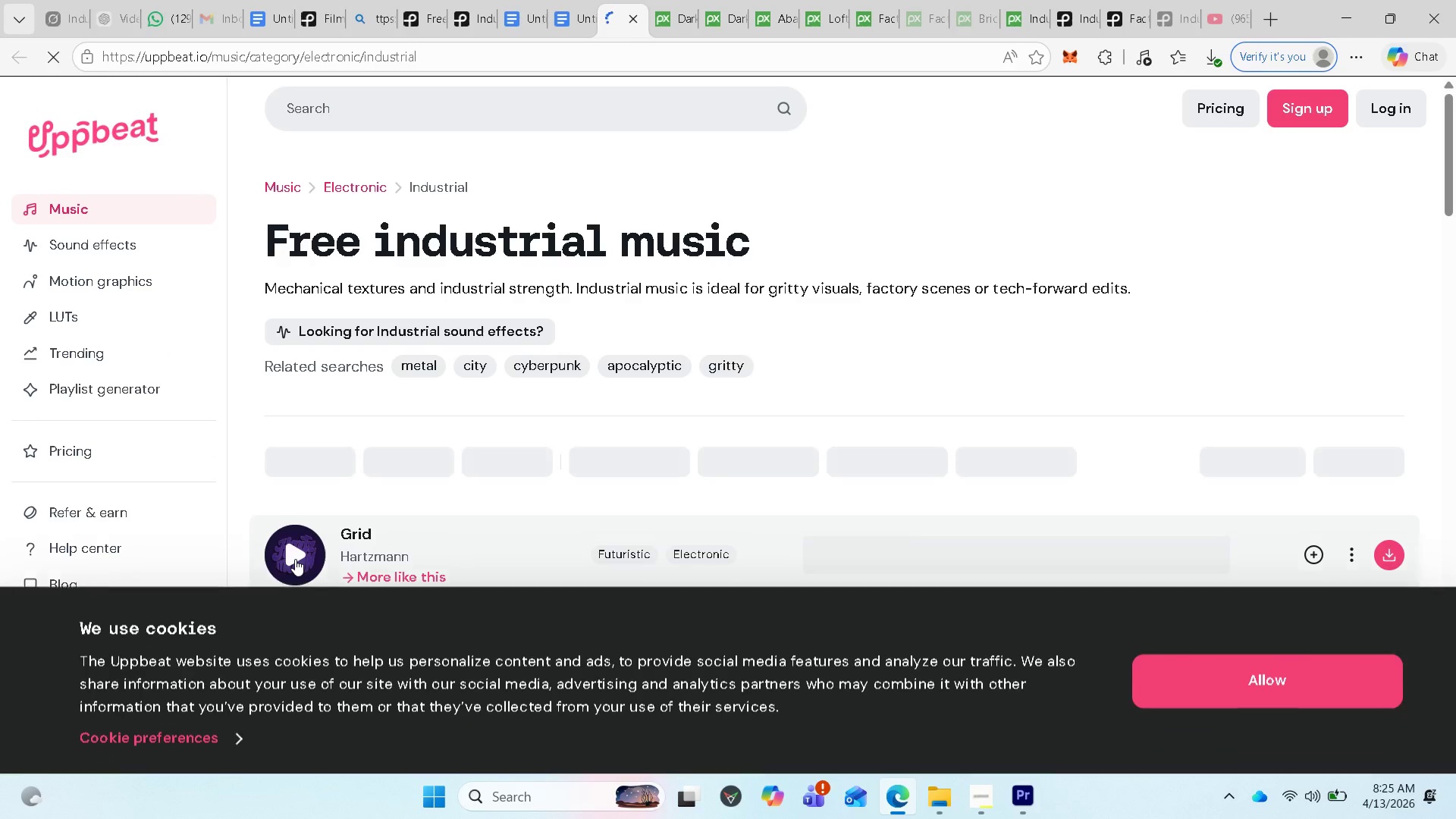 
left_click([296, 554])
 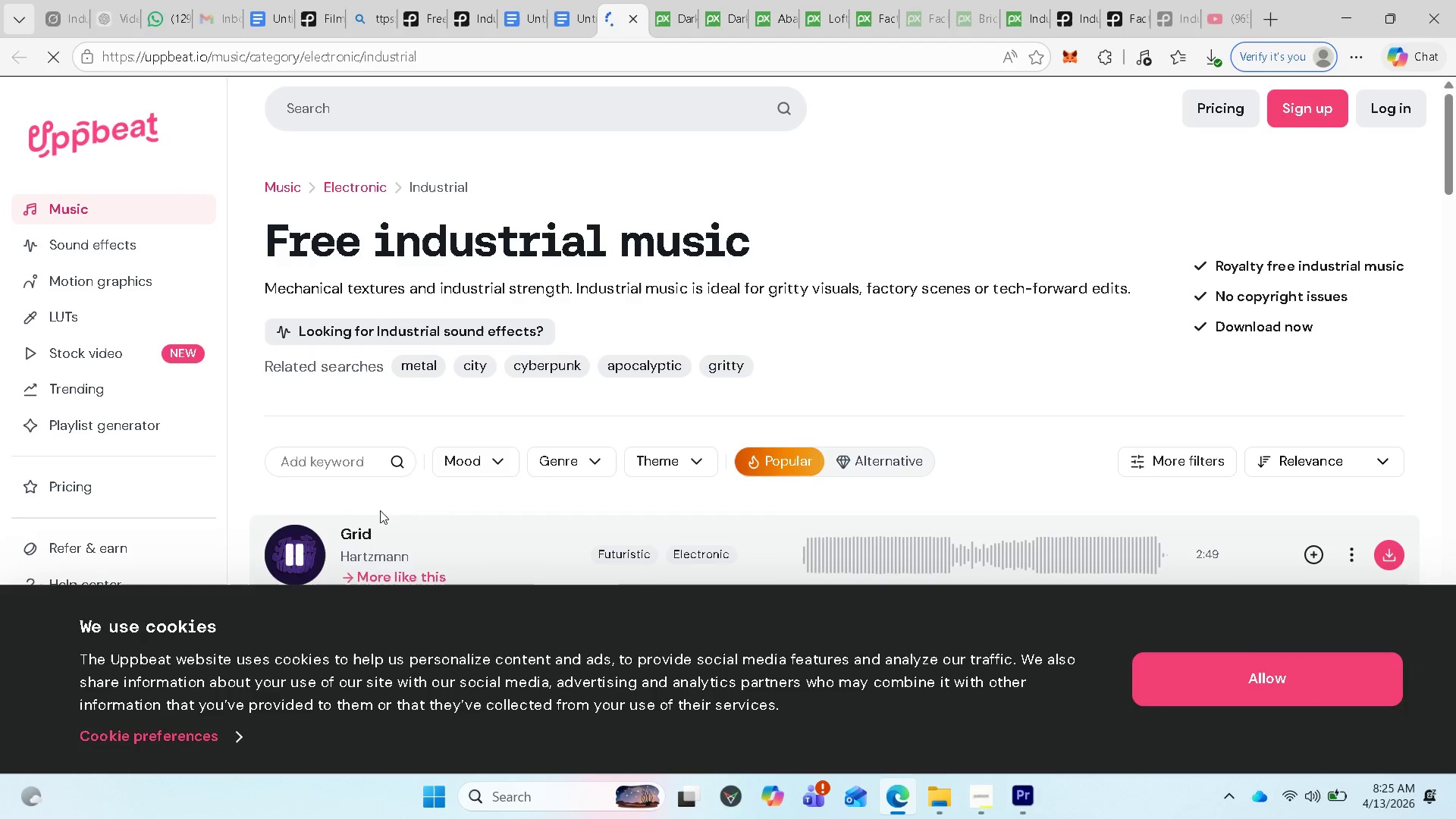 
scroll: coordinate [407, 499], scroll_direction: down, amount: 2.0
 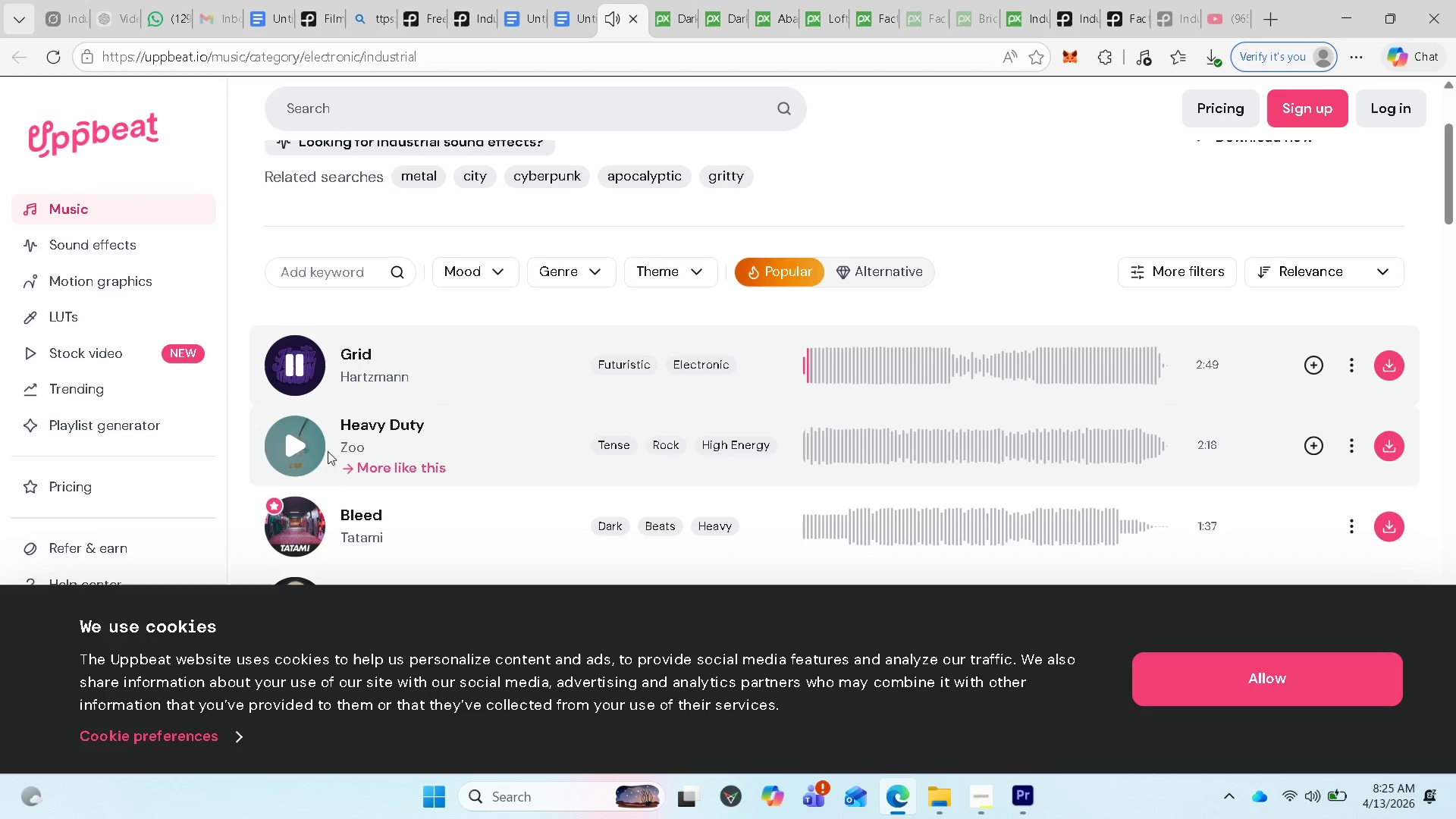 
left_click([300, 367])
 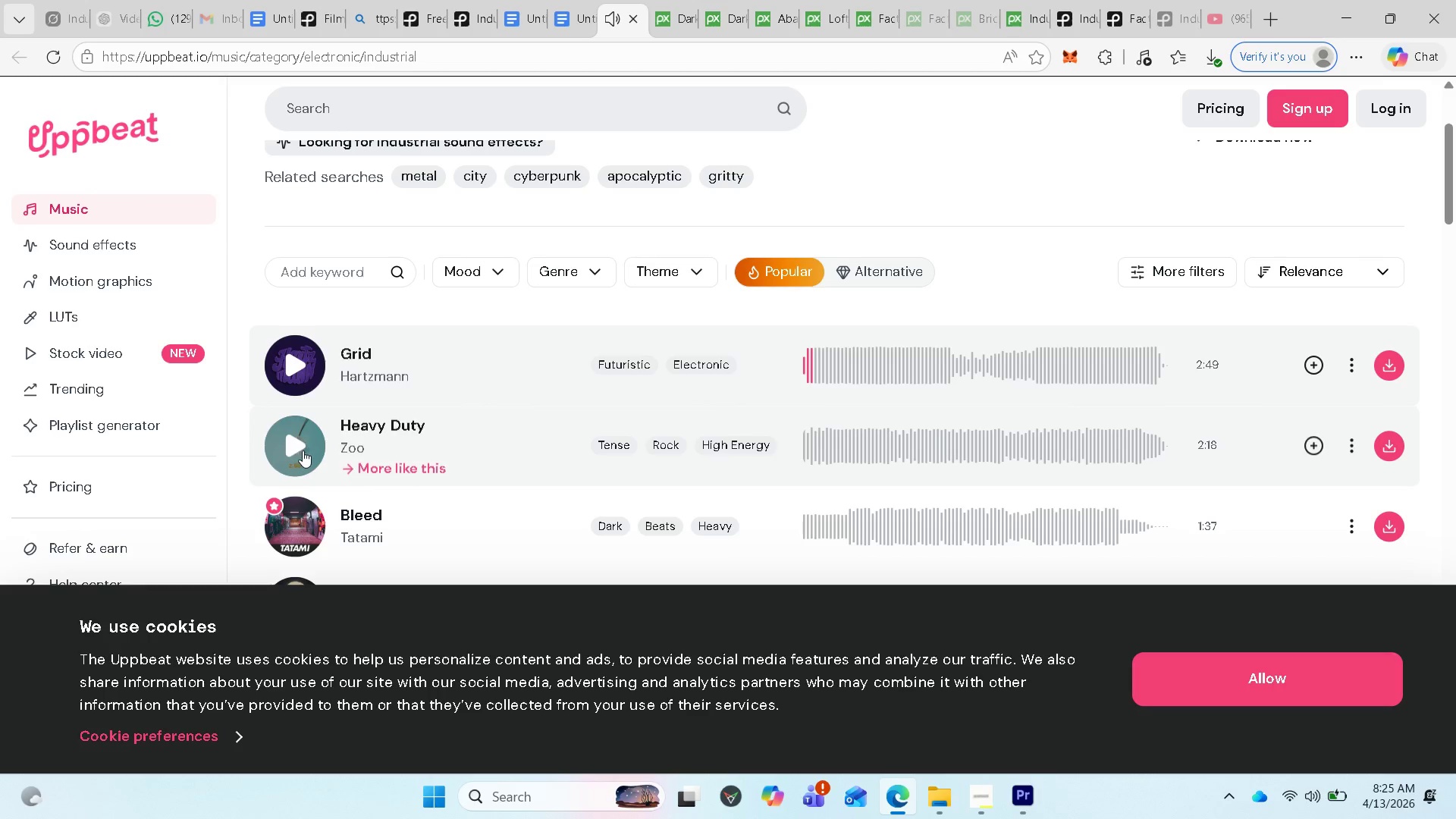 
left_click([302, 450])
 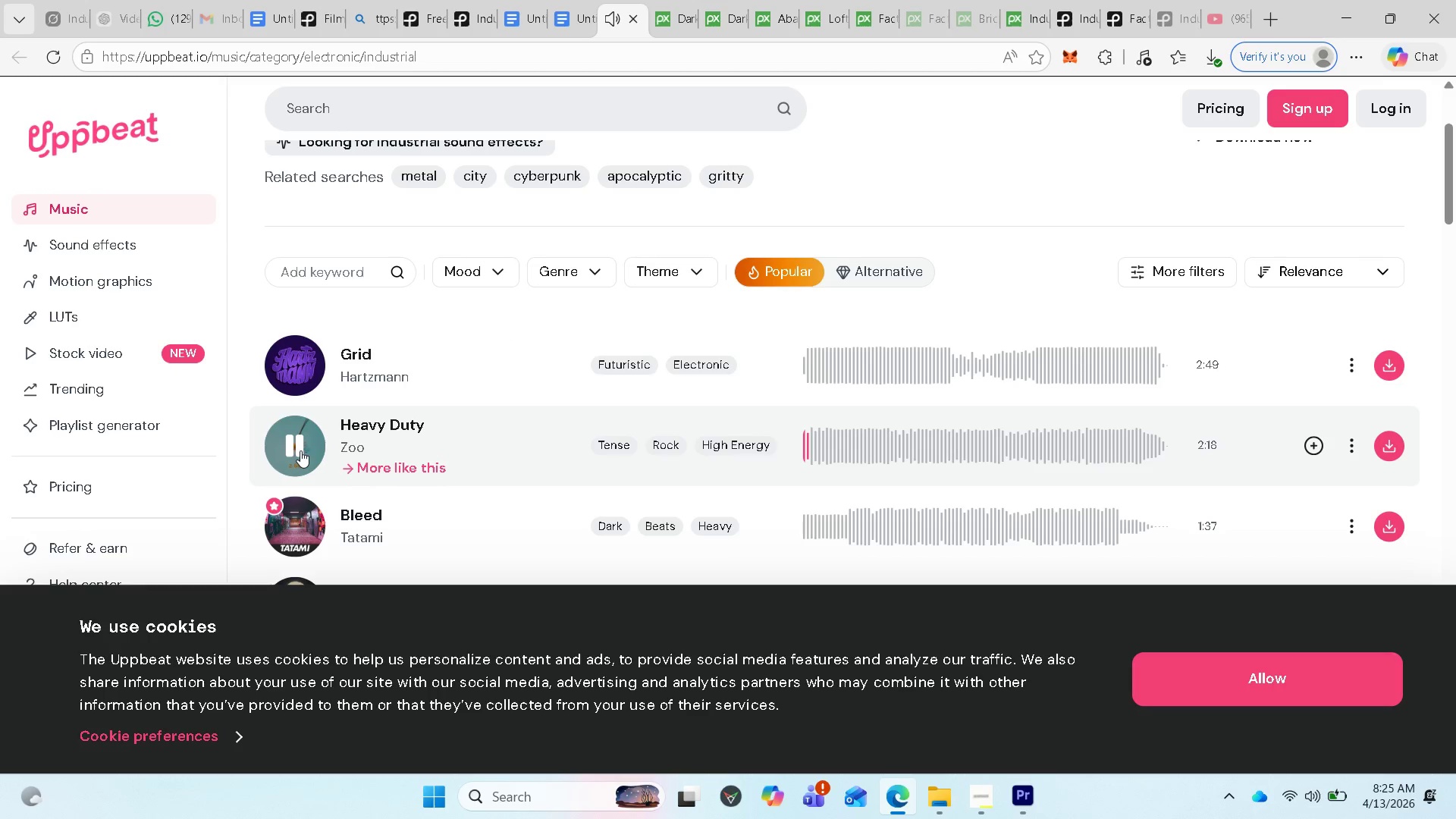 
left_click([300, 450])
 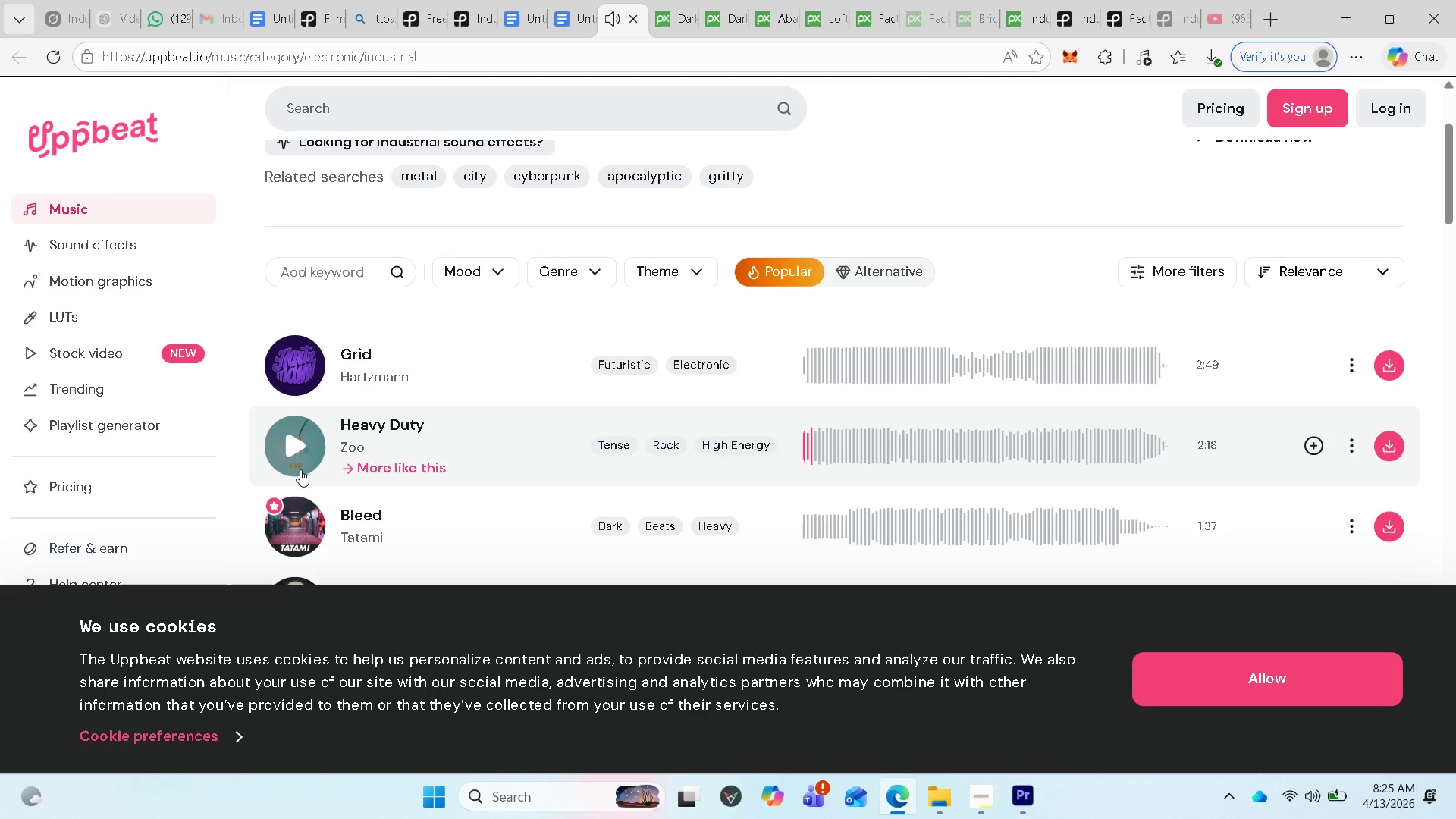 
scroll: coordinate [305, 491], scroll_direction: down, amount: 1.0
 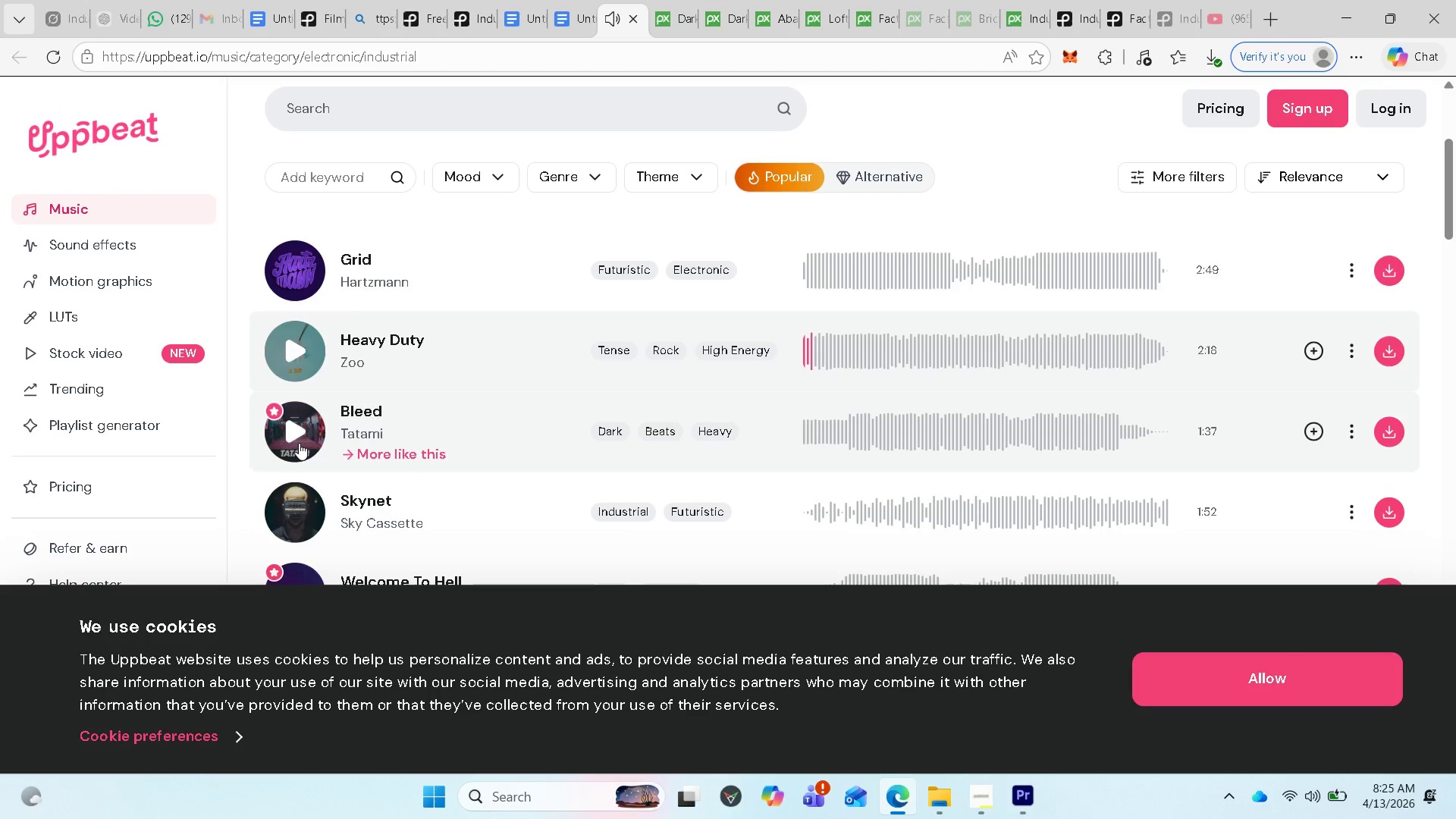 
left_click([299, 436])
 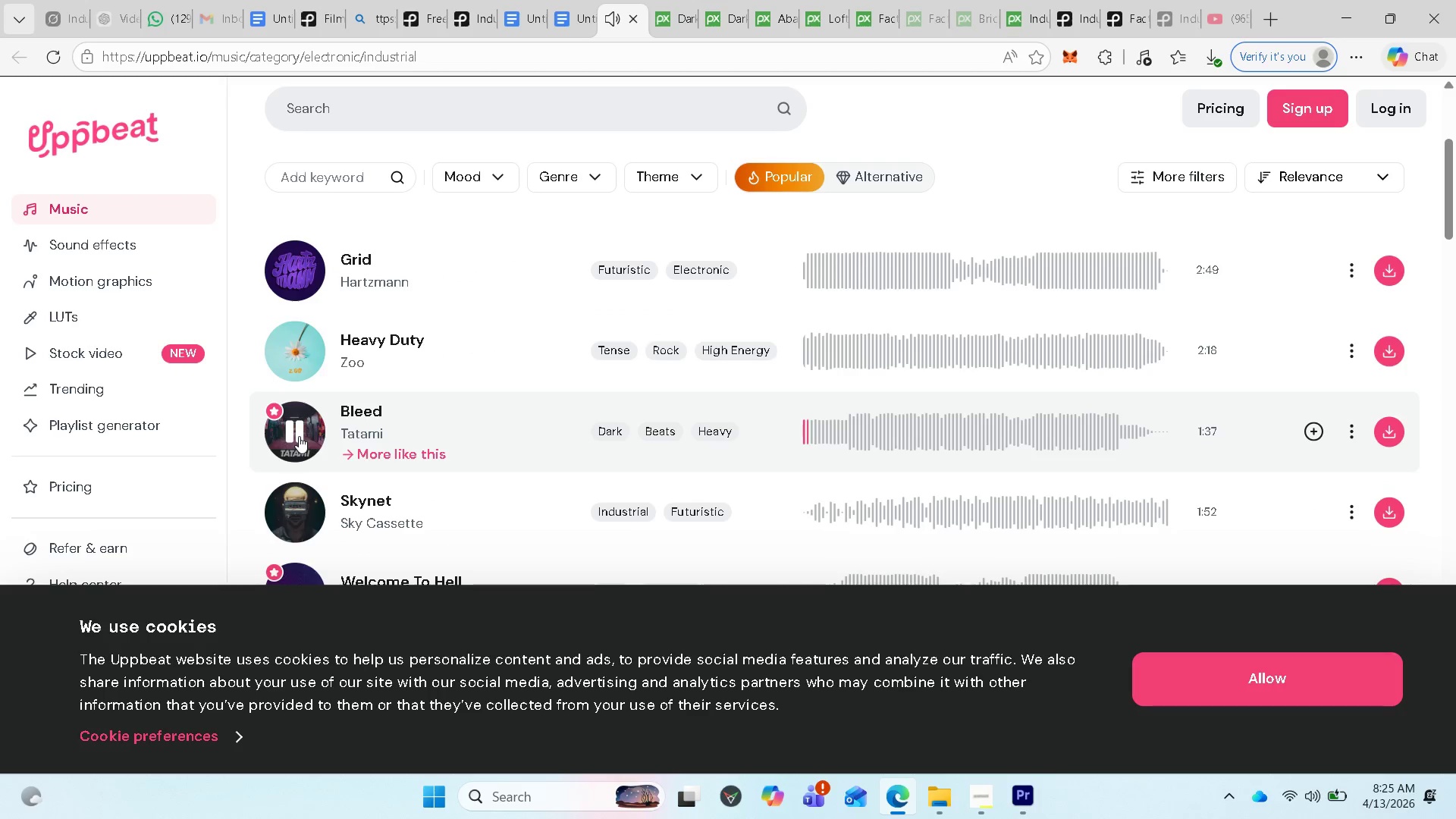 
left_click([299, 436])
 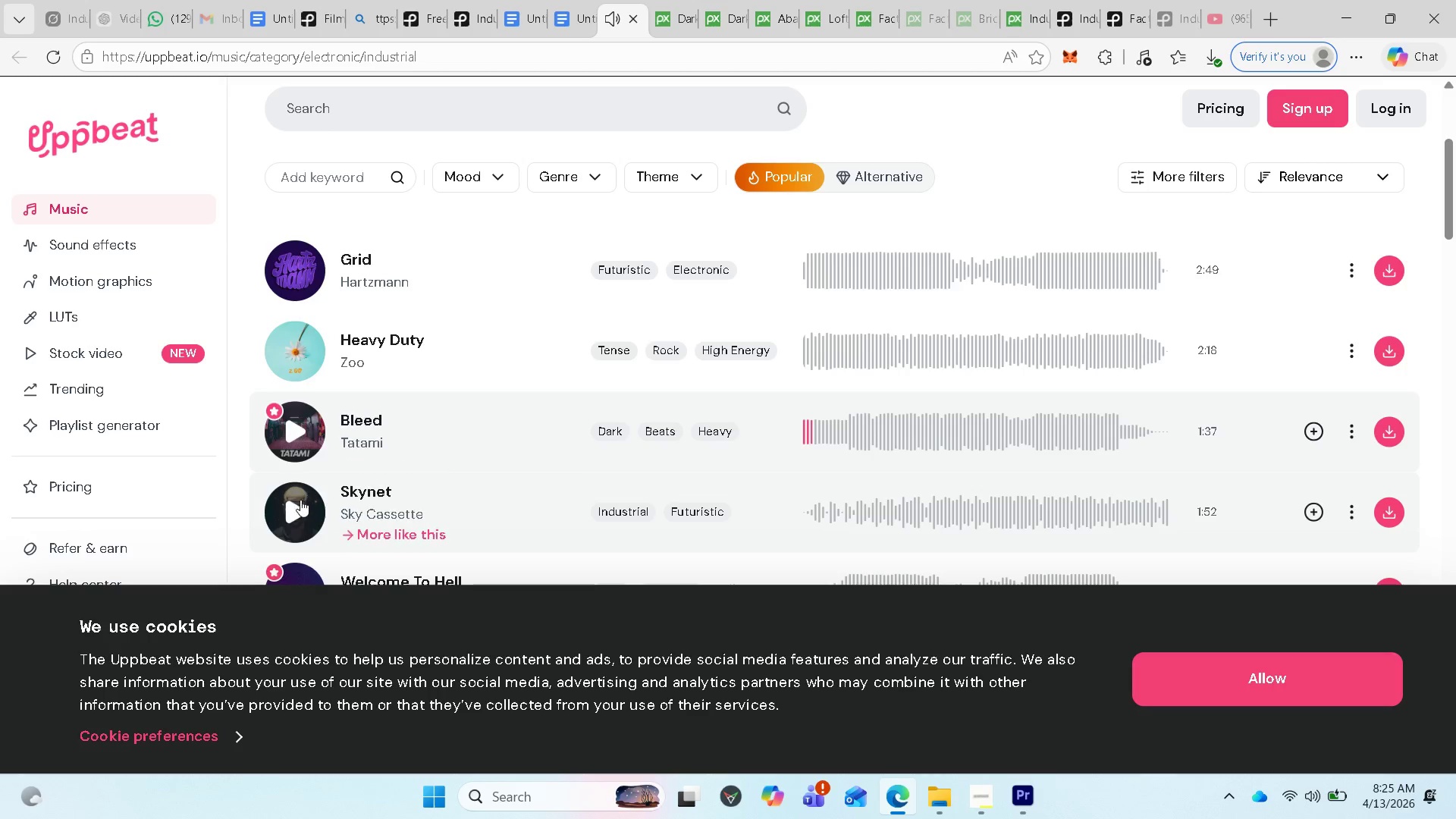 
left_click([300, 500])
 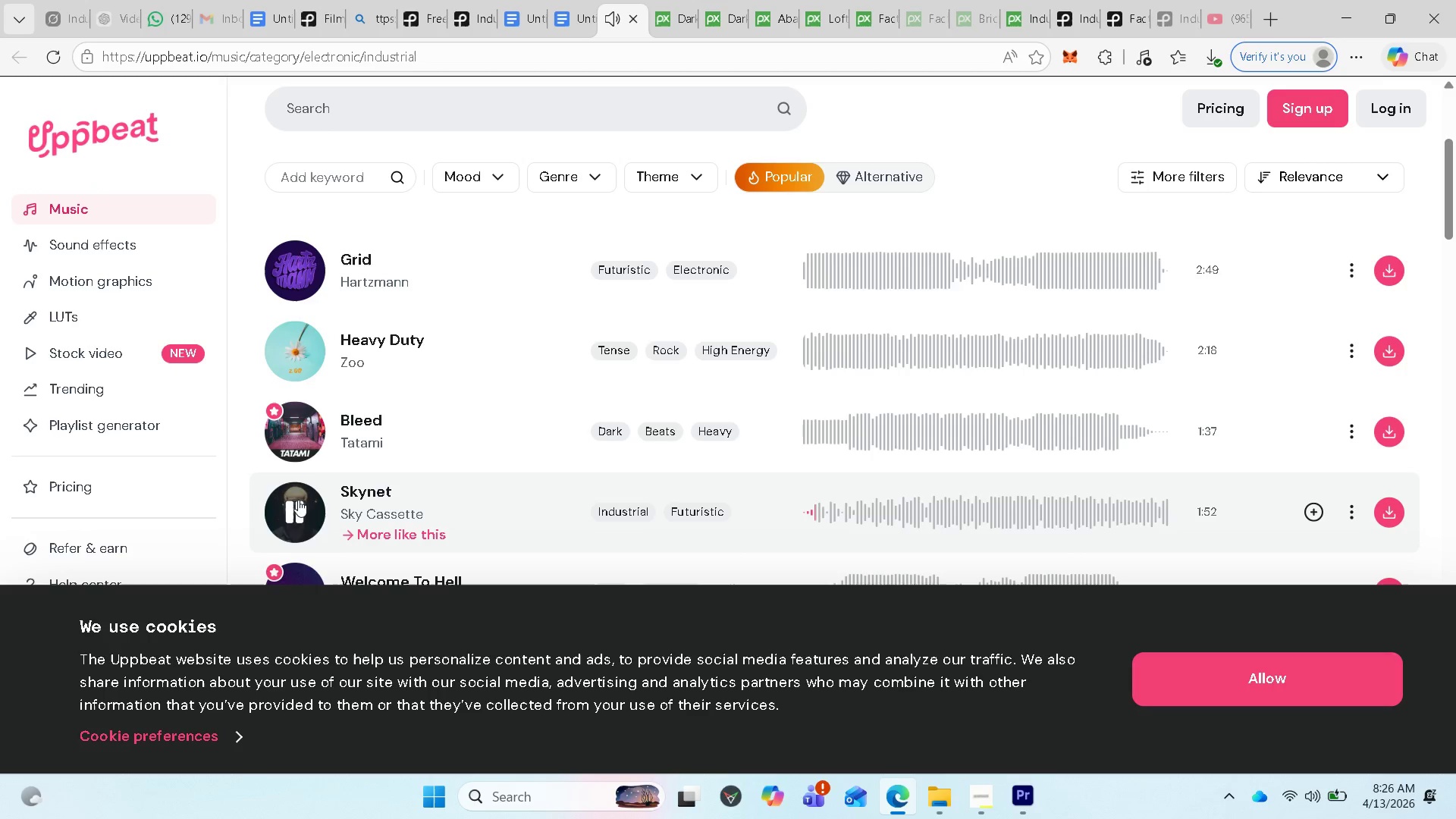 
wait(9.28)
 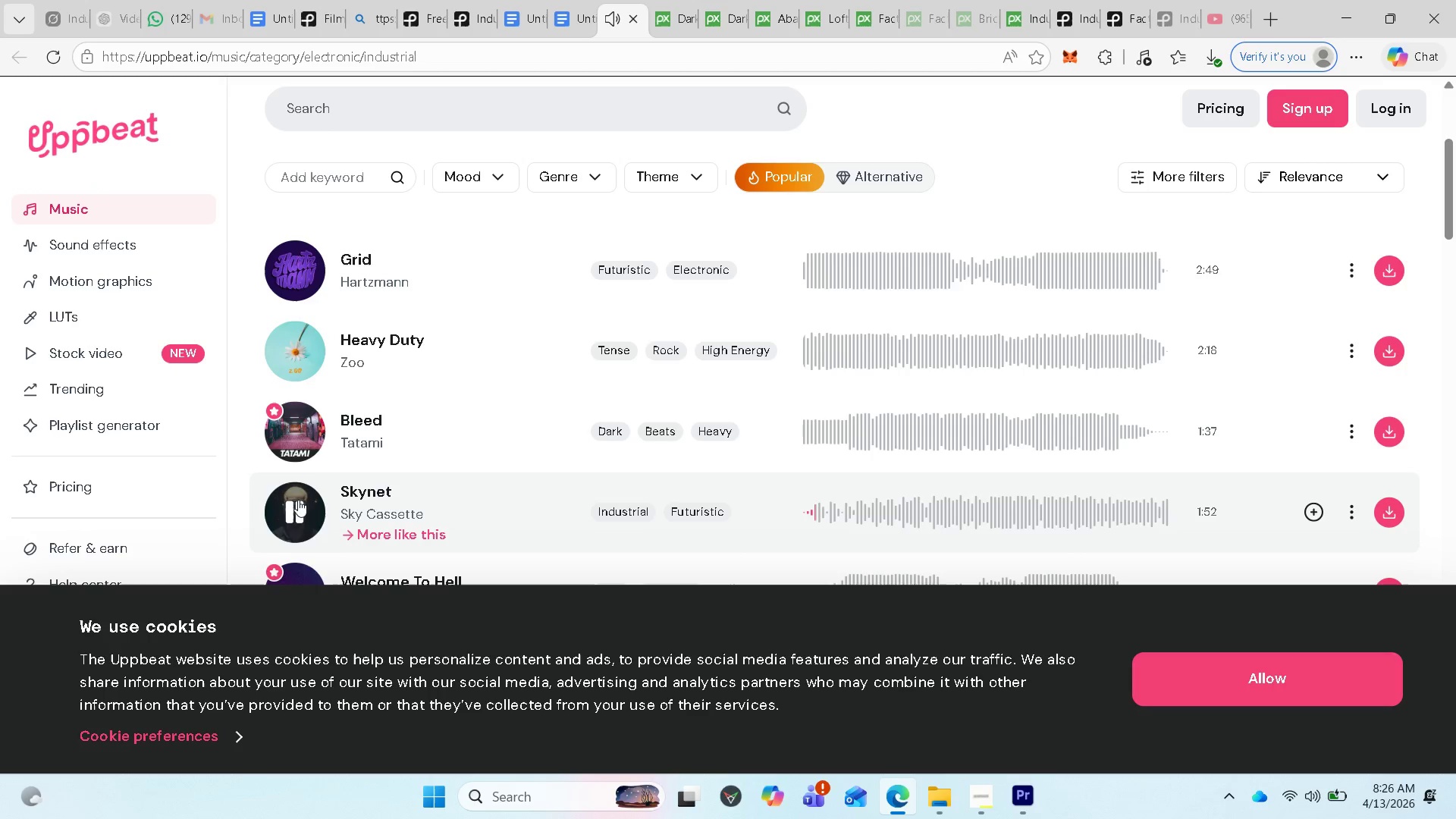 
scroll: coordinate [497, 517], scroll_direction: down, amount: 1.0
 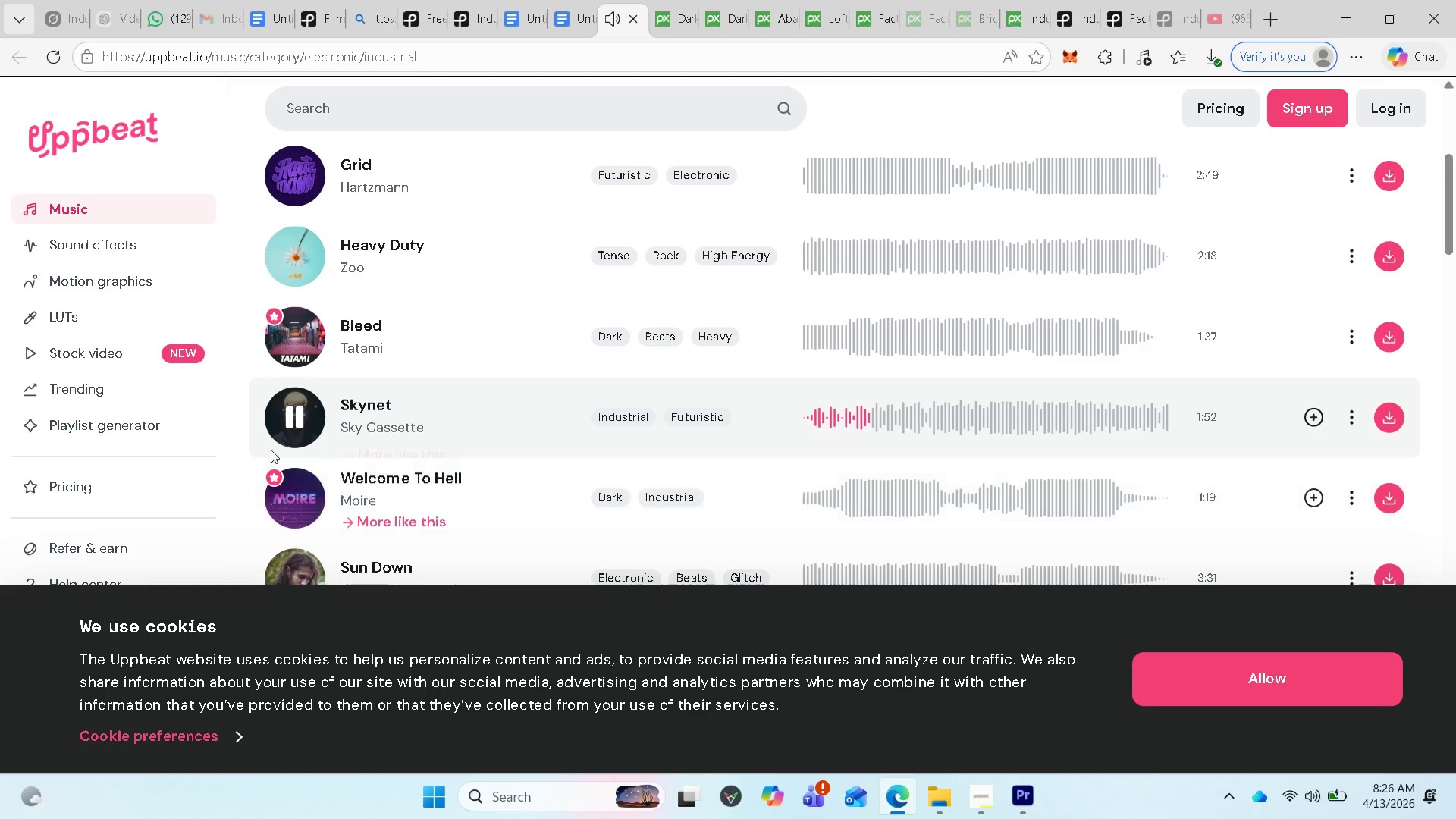 
wait(16.0)
 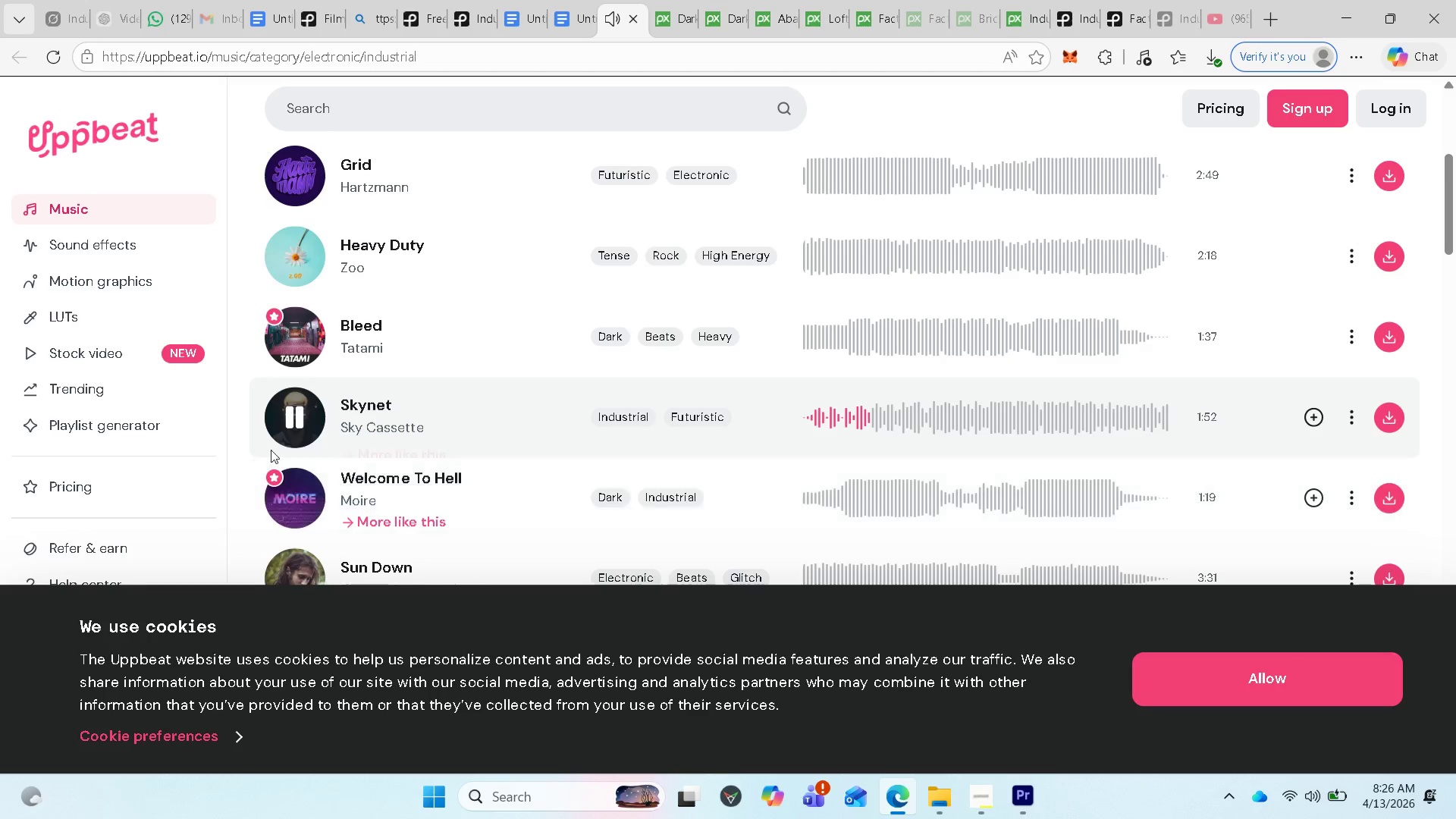 
left_click([300, 417])
 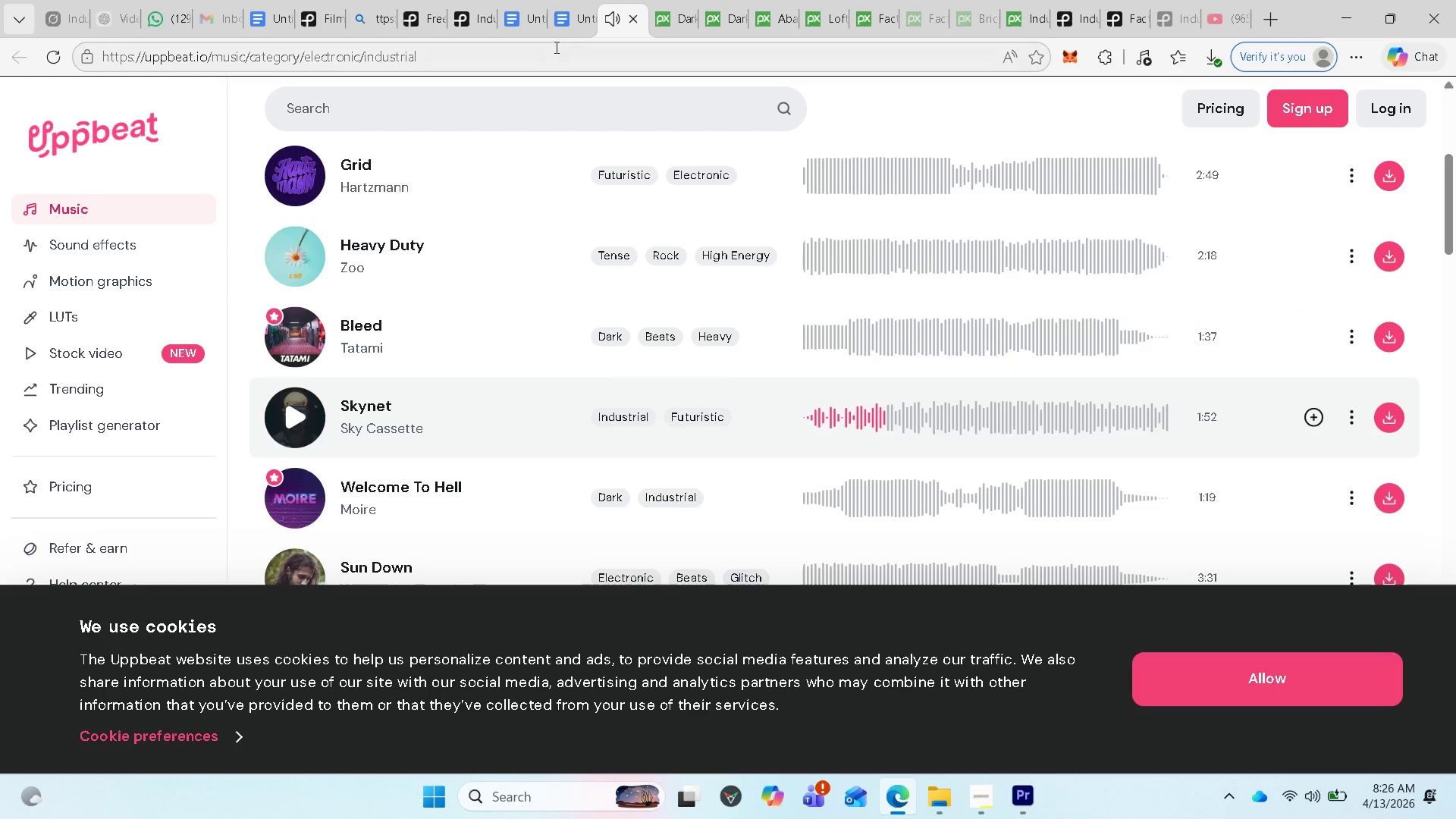 
left_click([576, 30])
 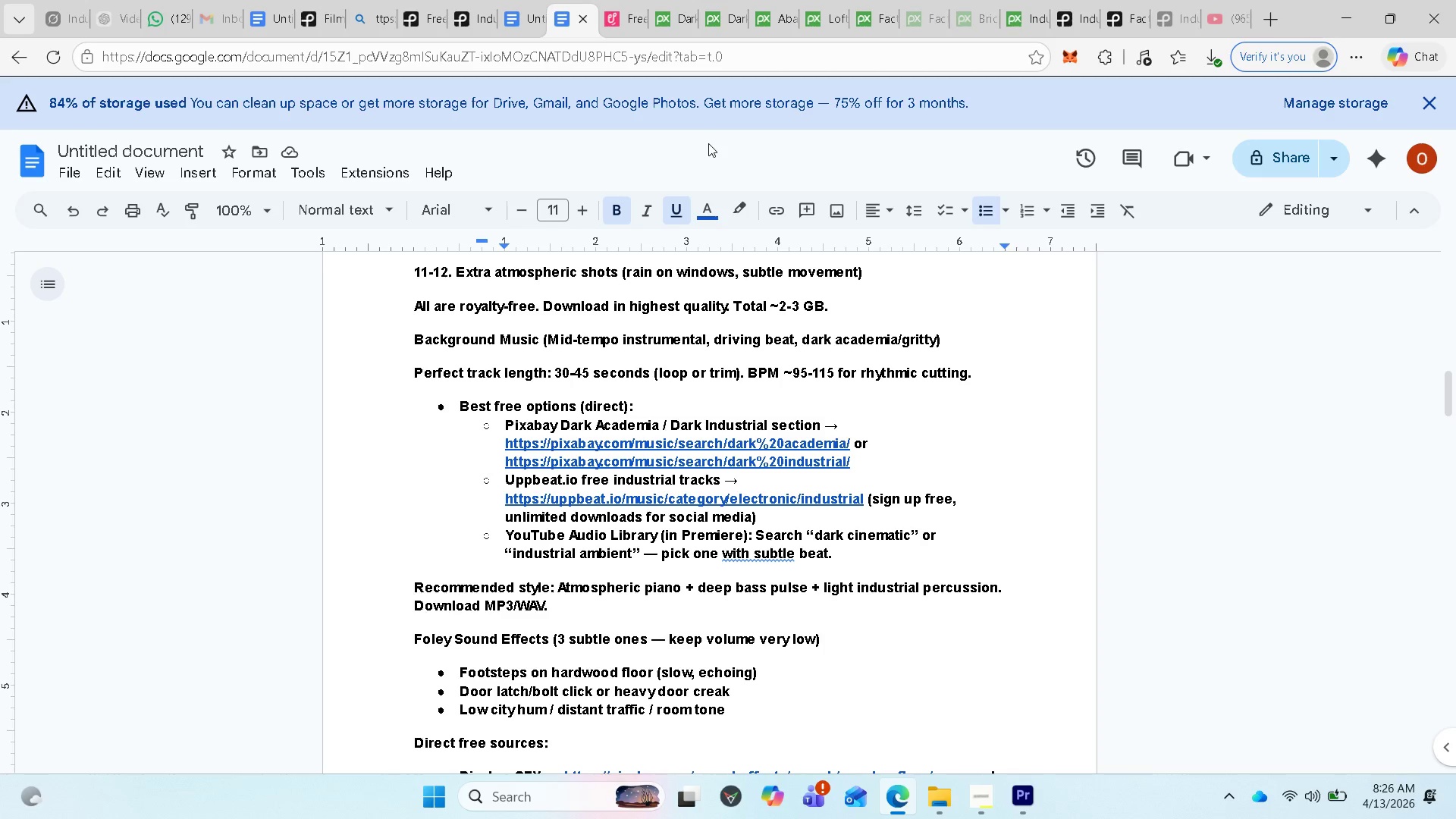 
wait(24.62)
 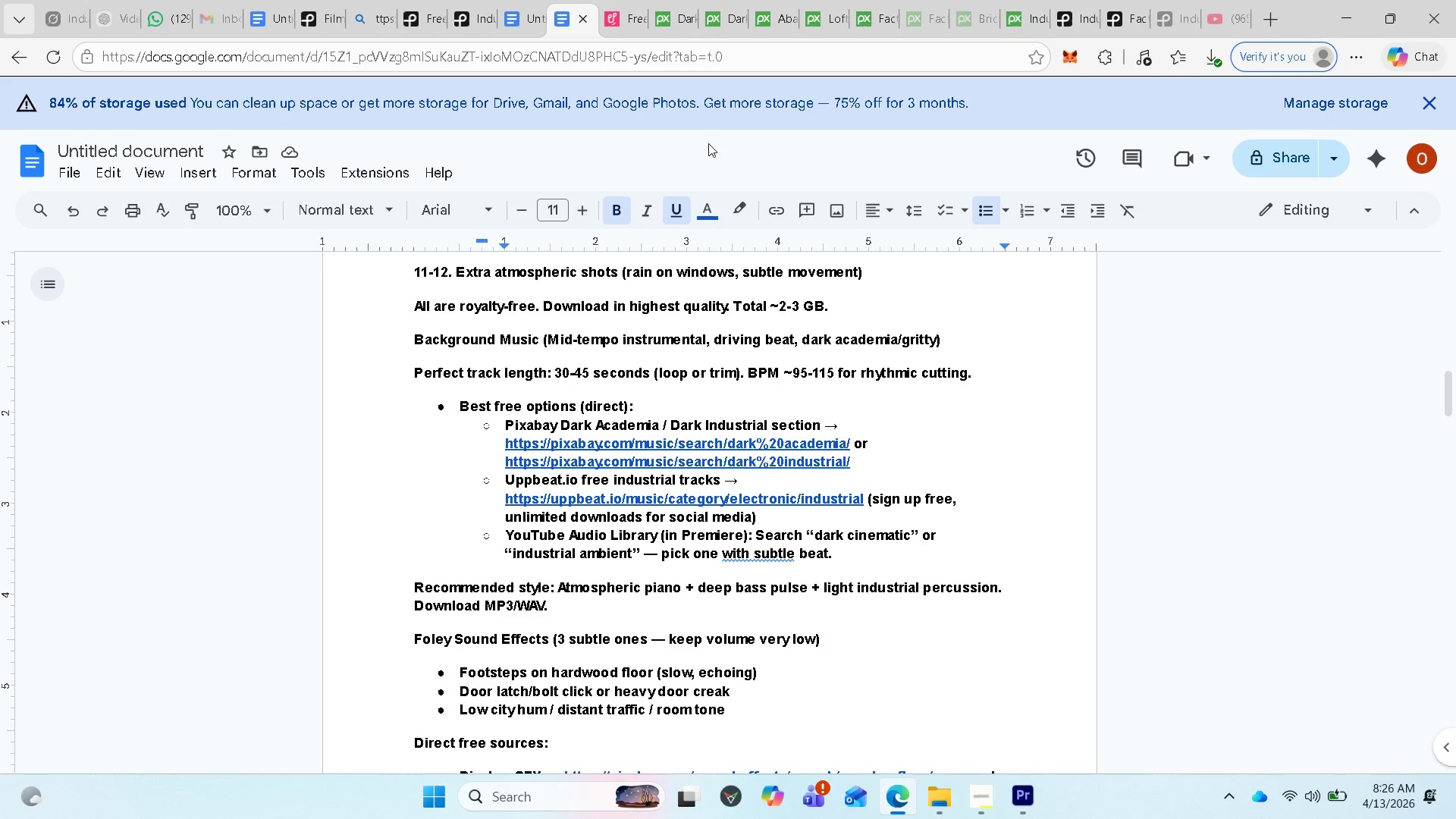 
scroll: coordinate [697, 481], scroll_direction: down, amount: 2.0
 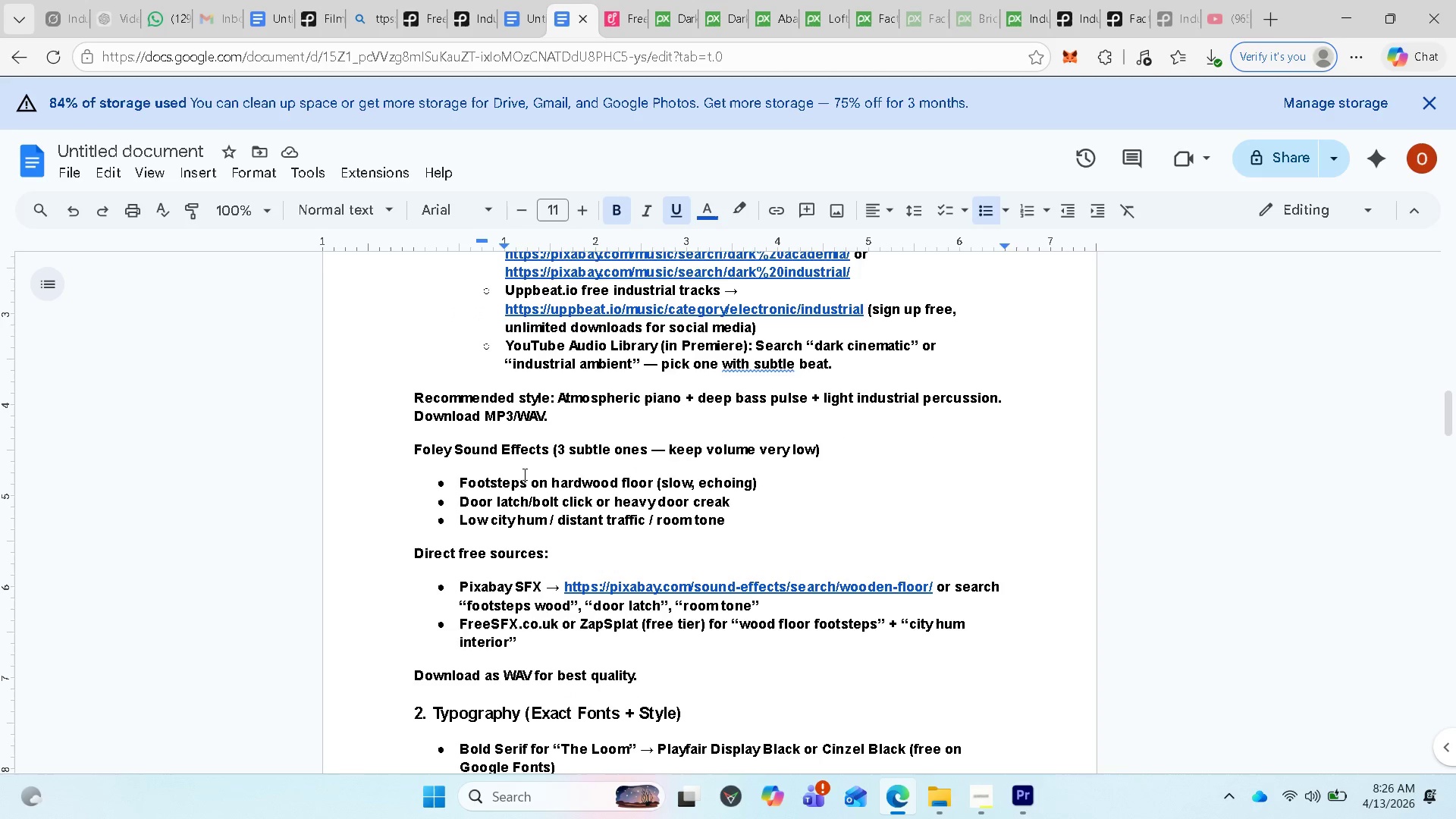 
wait(12.71)
 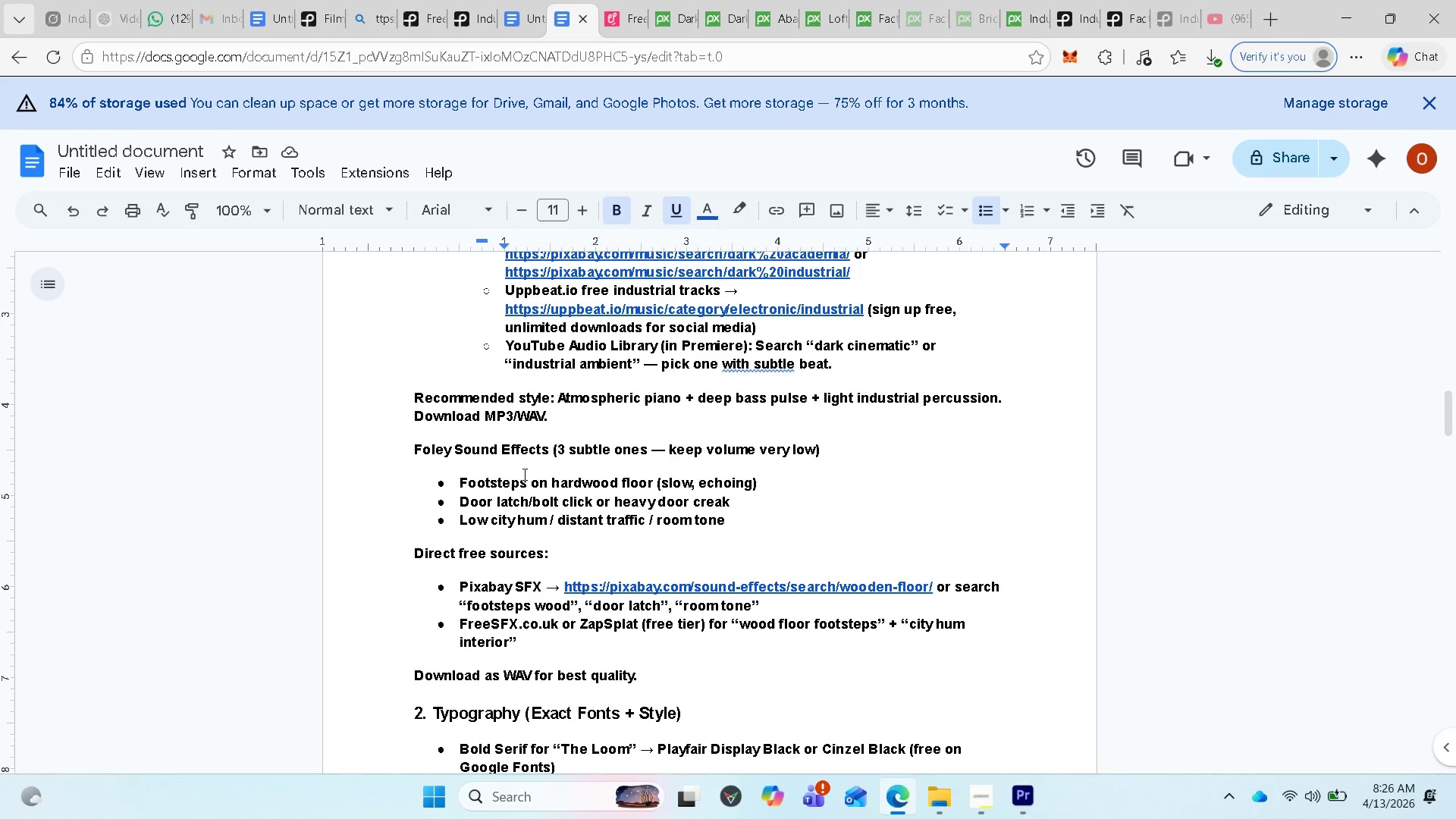 
left_click([622, 585])
 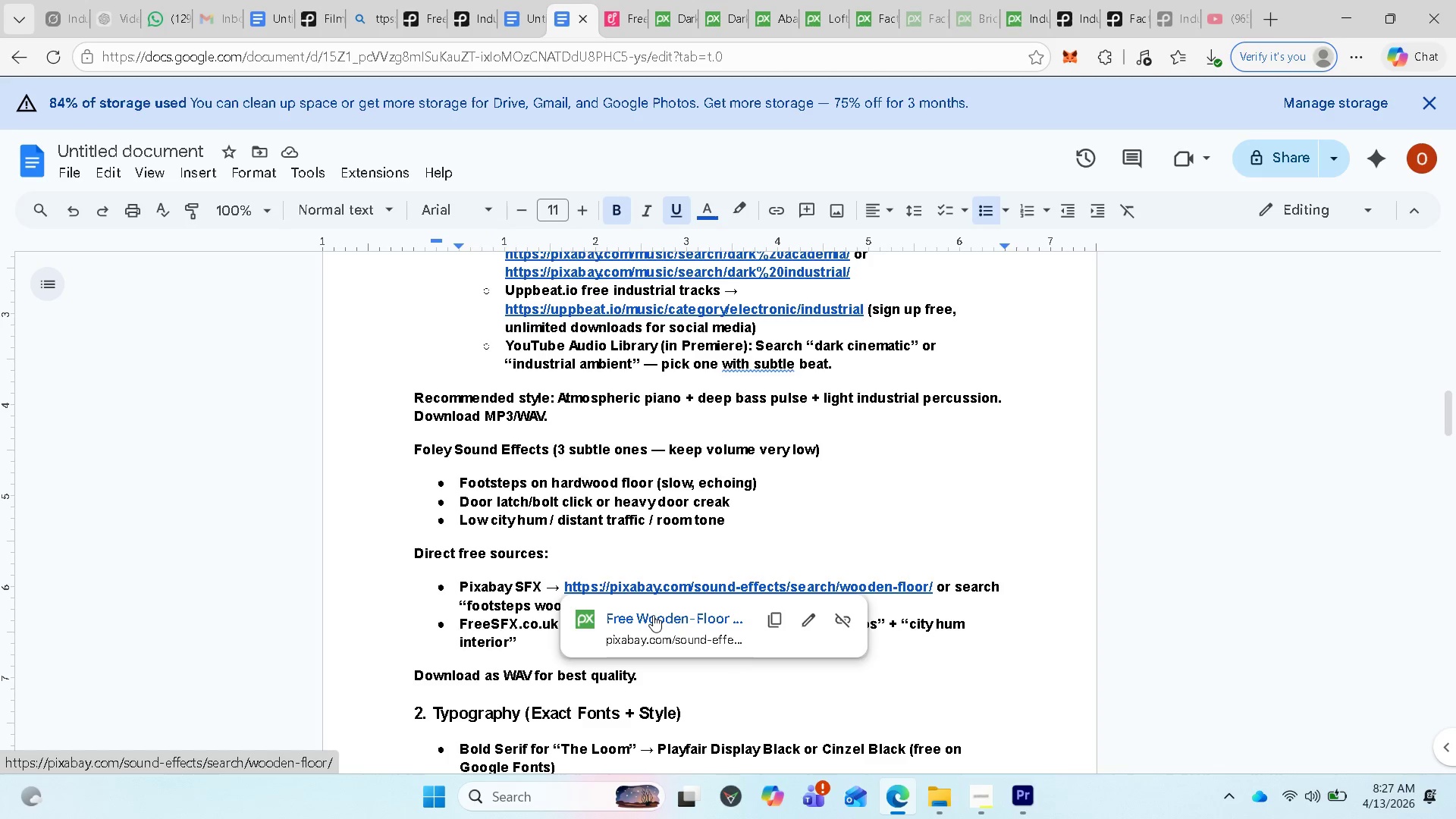 
left_click([653, 615])
 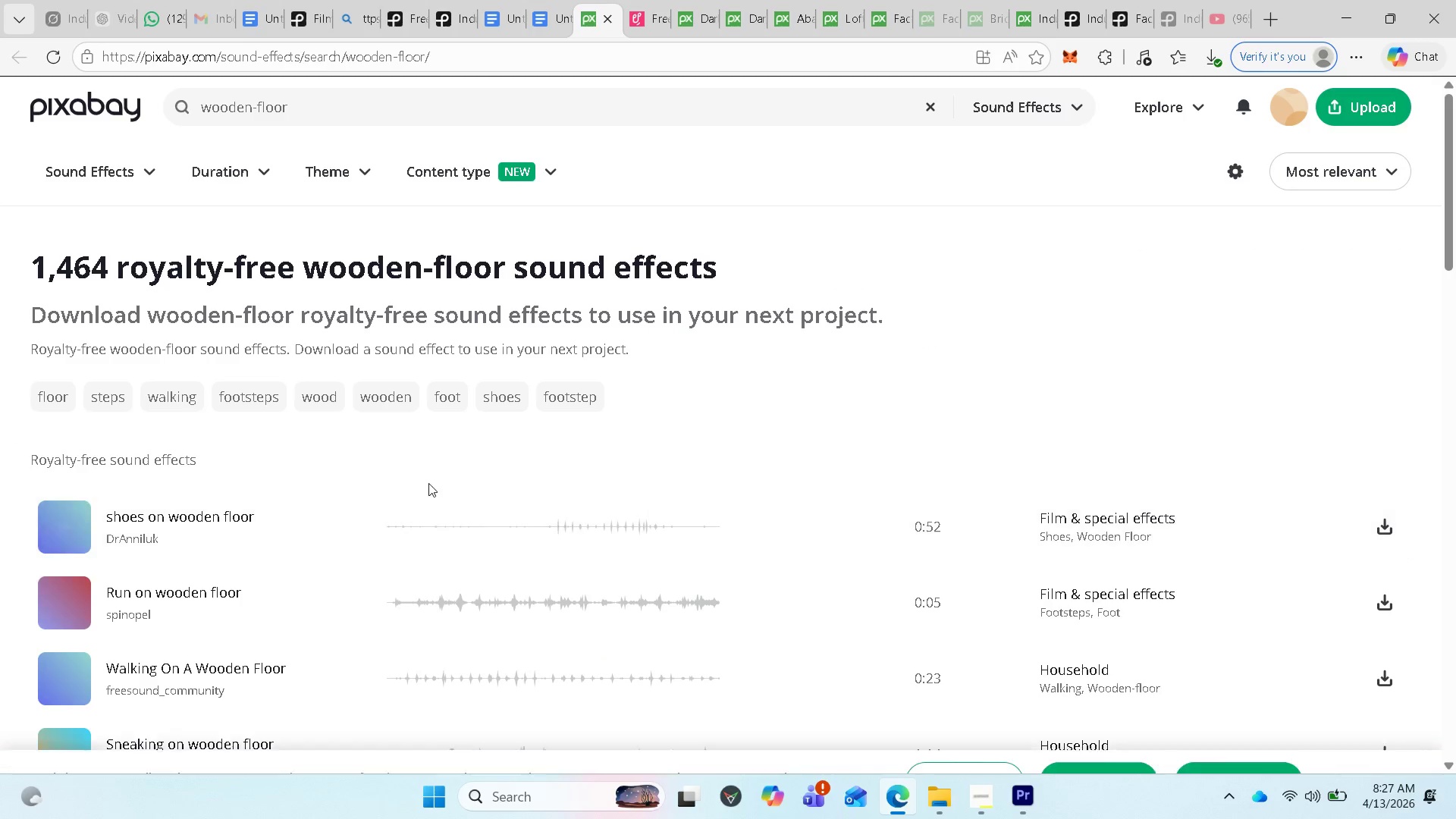 
left_click([73, 529])
 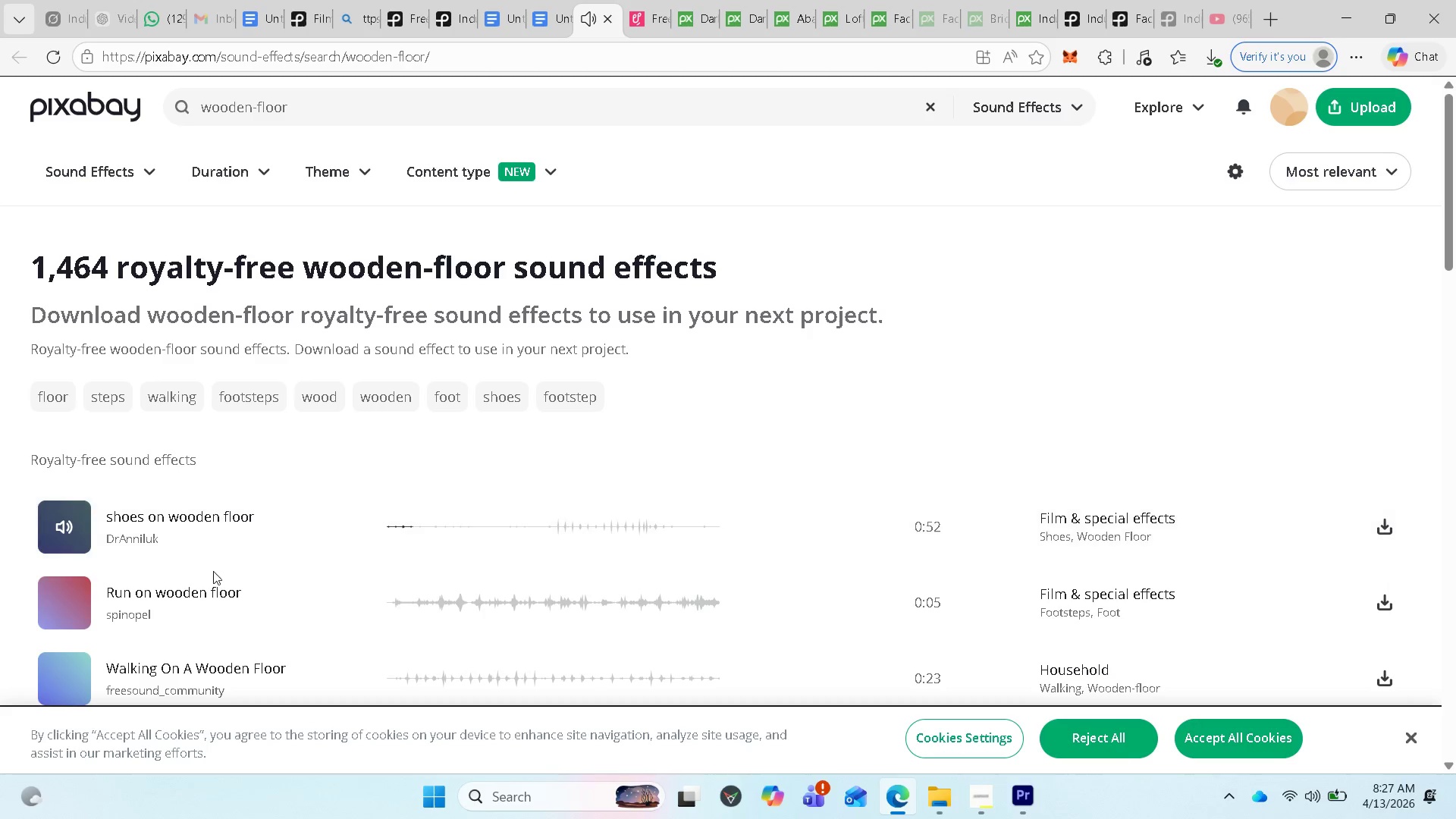 
wait(6.98)
 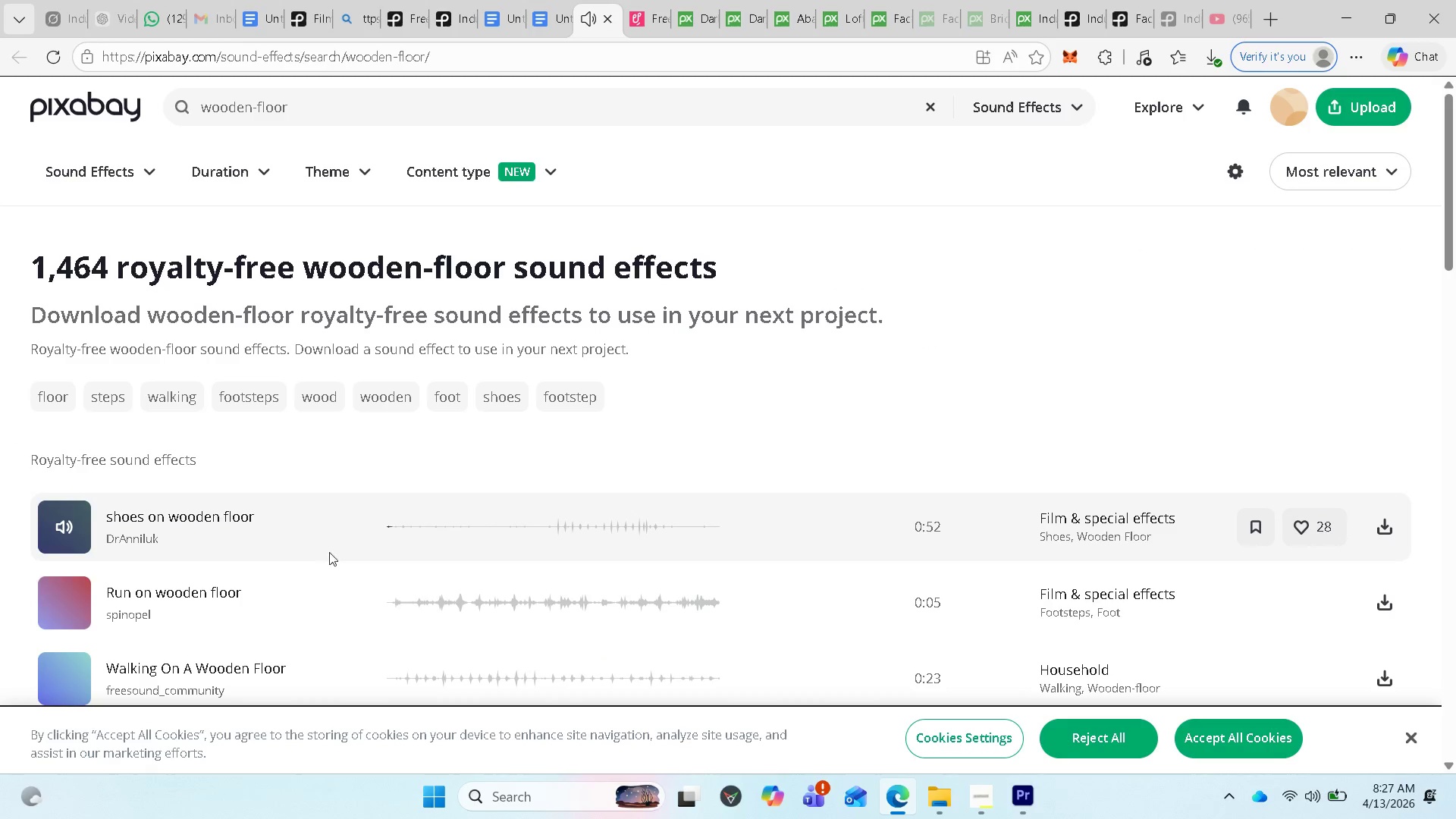 
left_click([60, 601])
 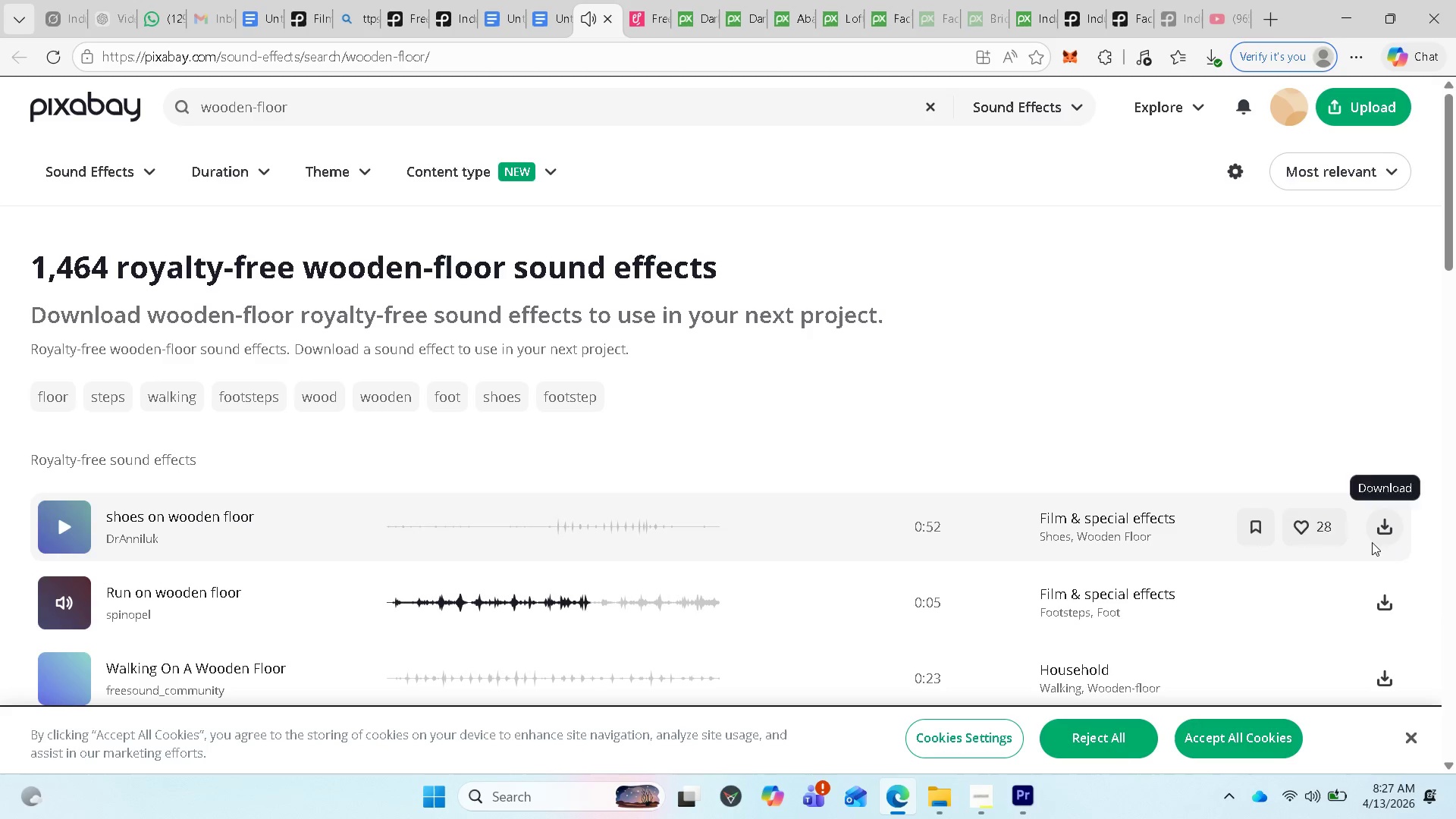 
wait(5.73)
 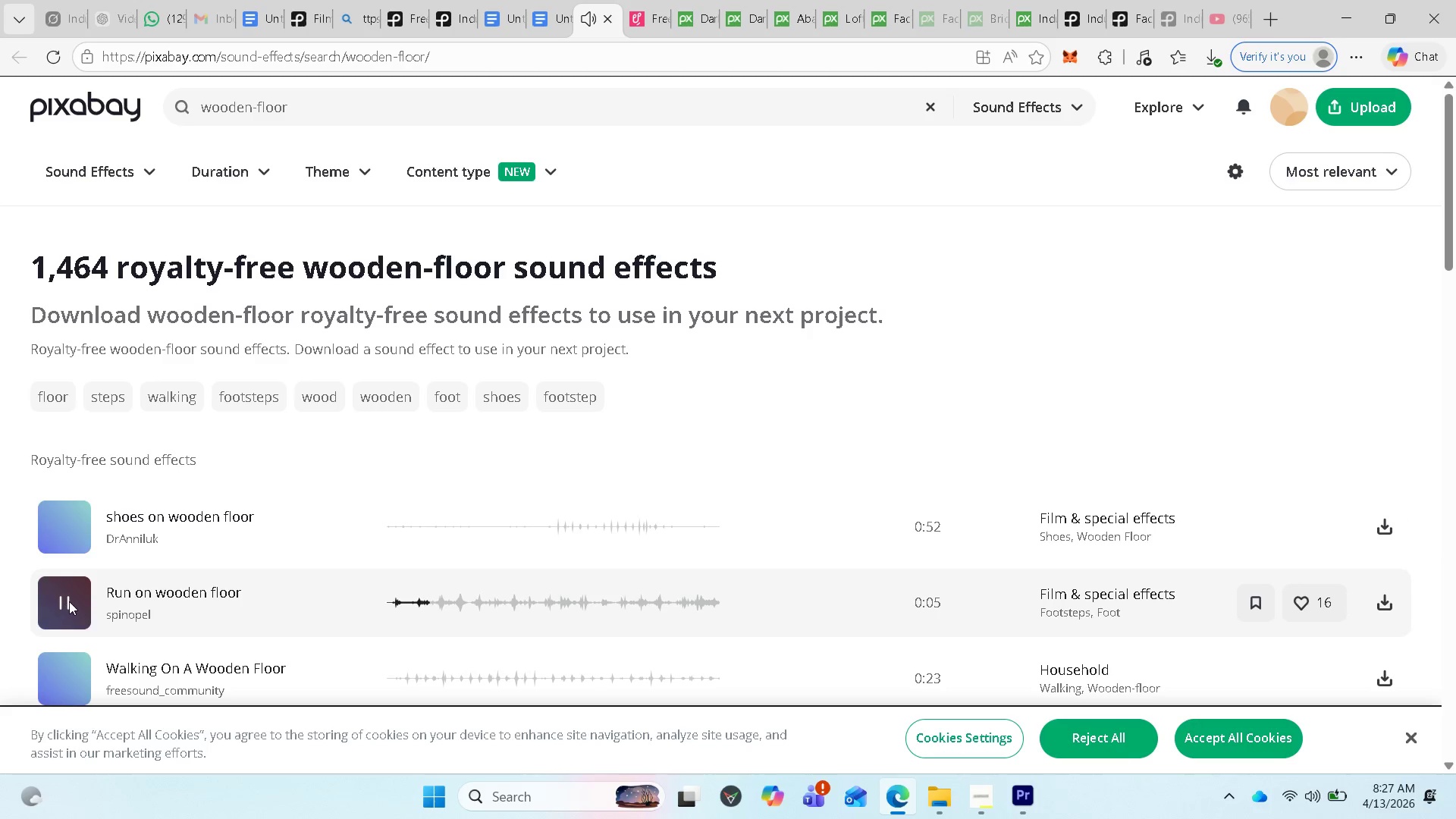 
left_click([61, 610])
 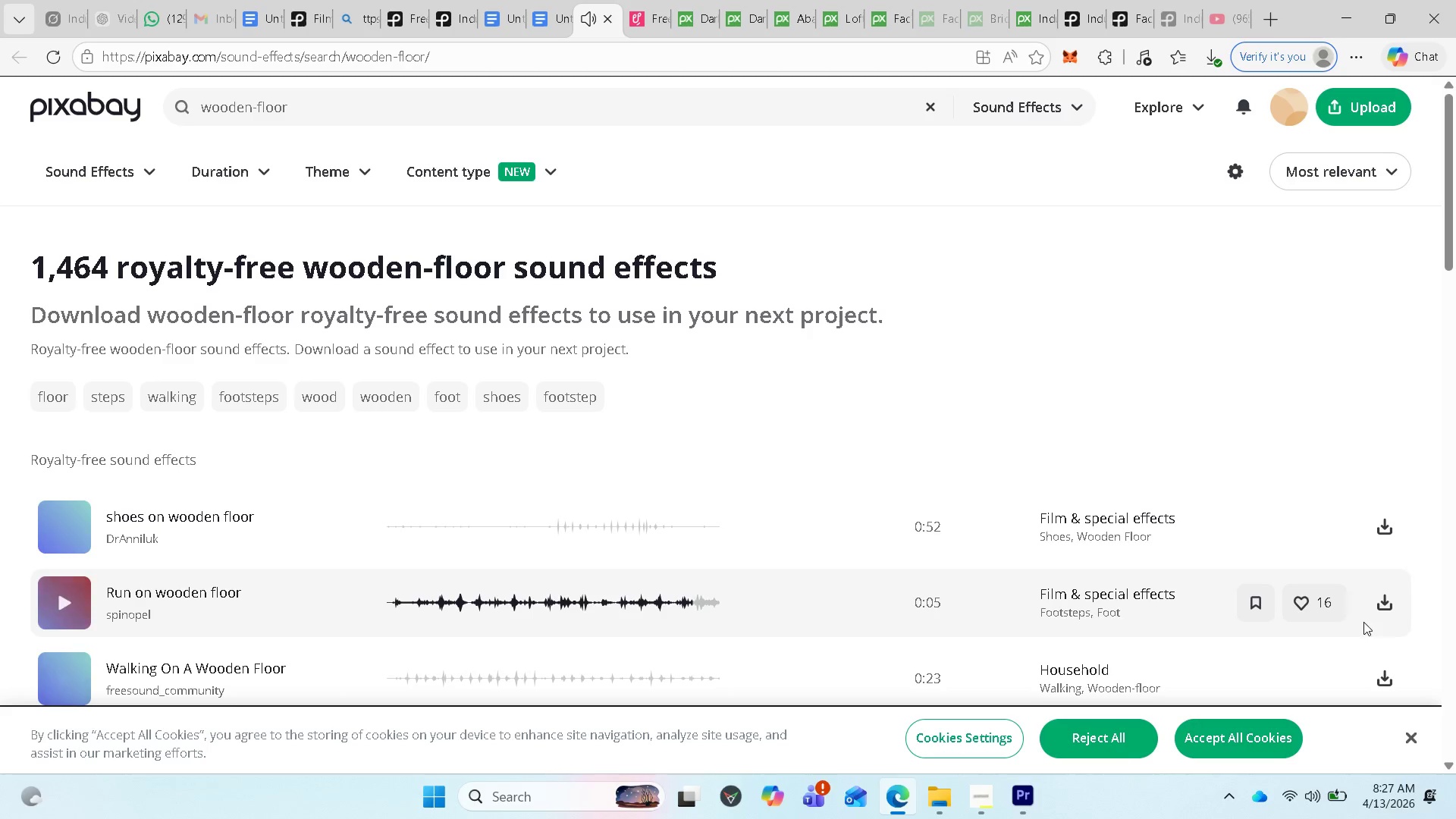 
left_click([1388, 611])
 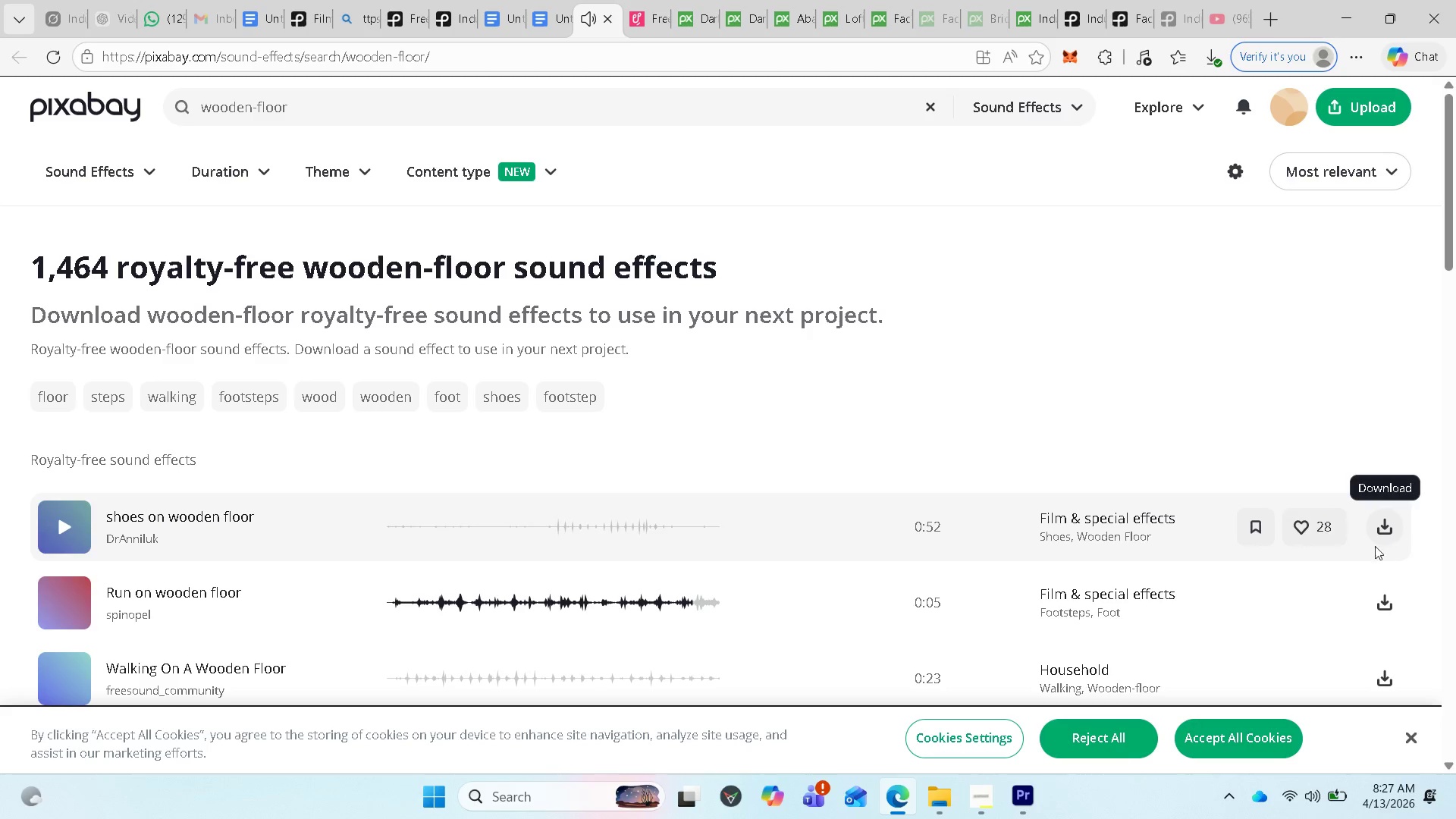 
scroll: coordinate [466, 624], scroll_direction: down, amount: 1.0
 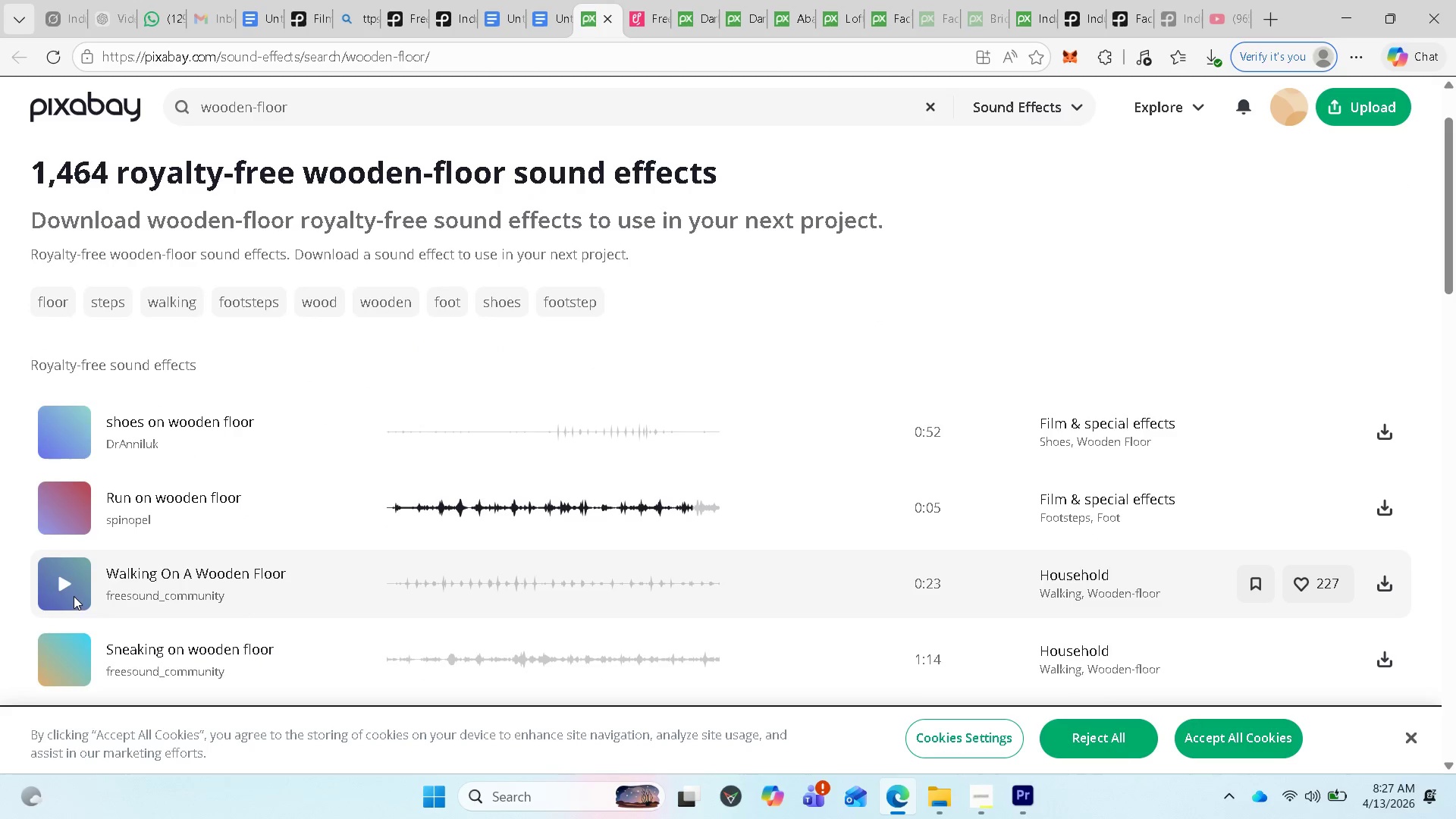 
left_click([64, 586])
 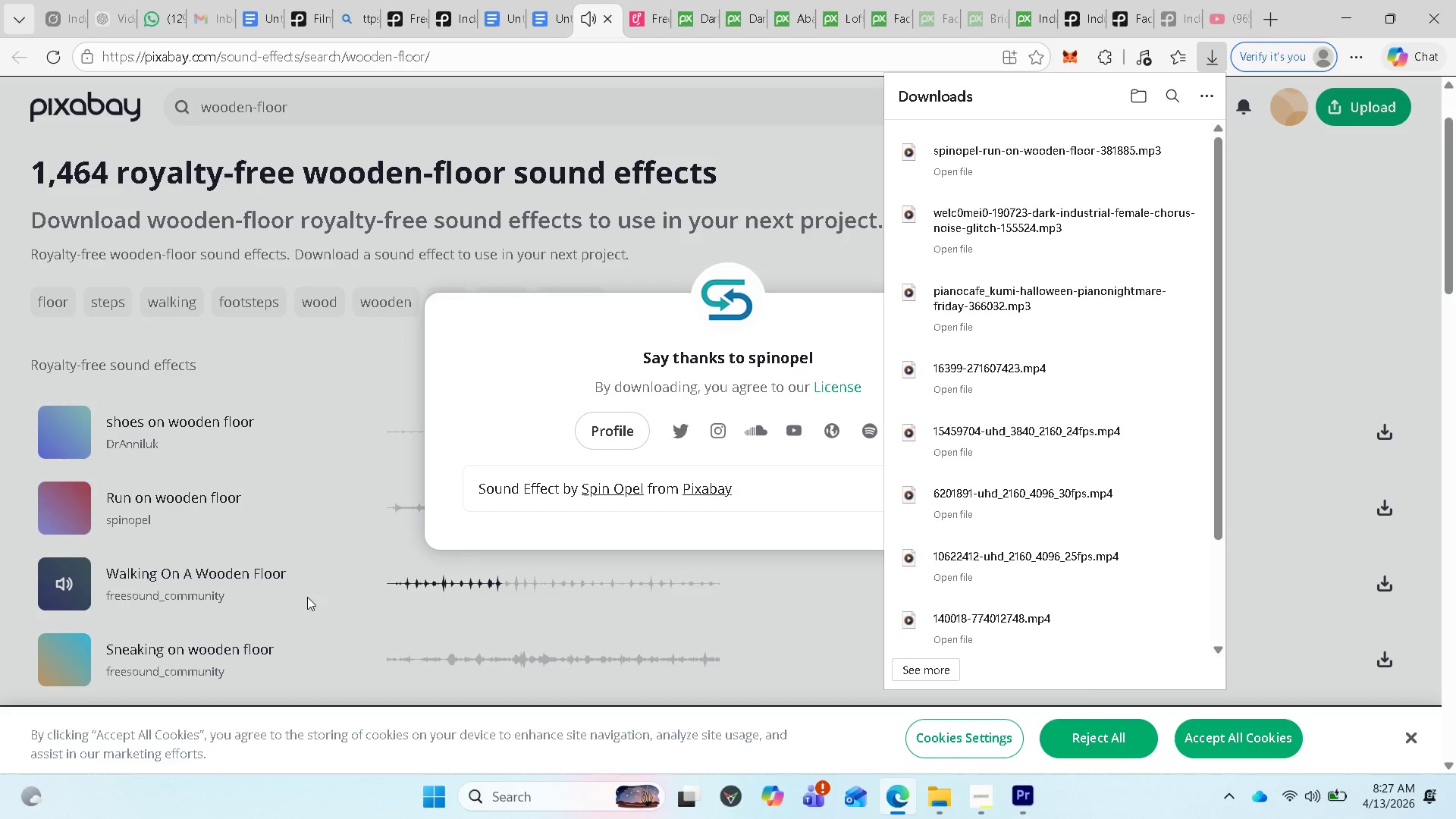 
wait(14.06)
 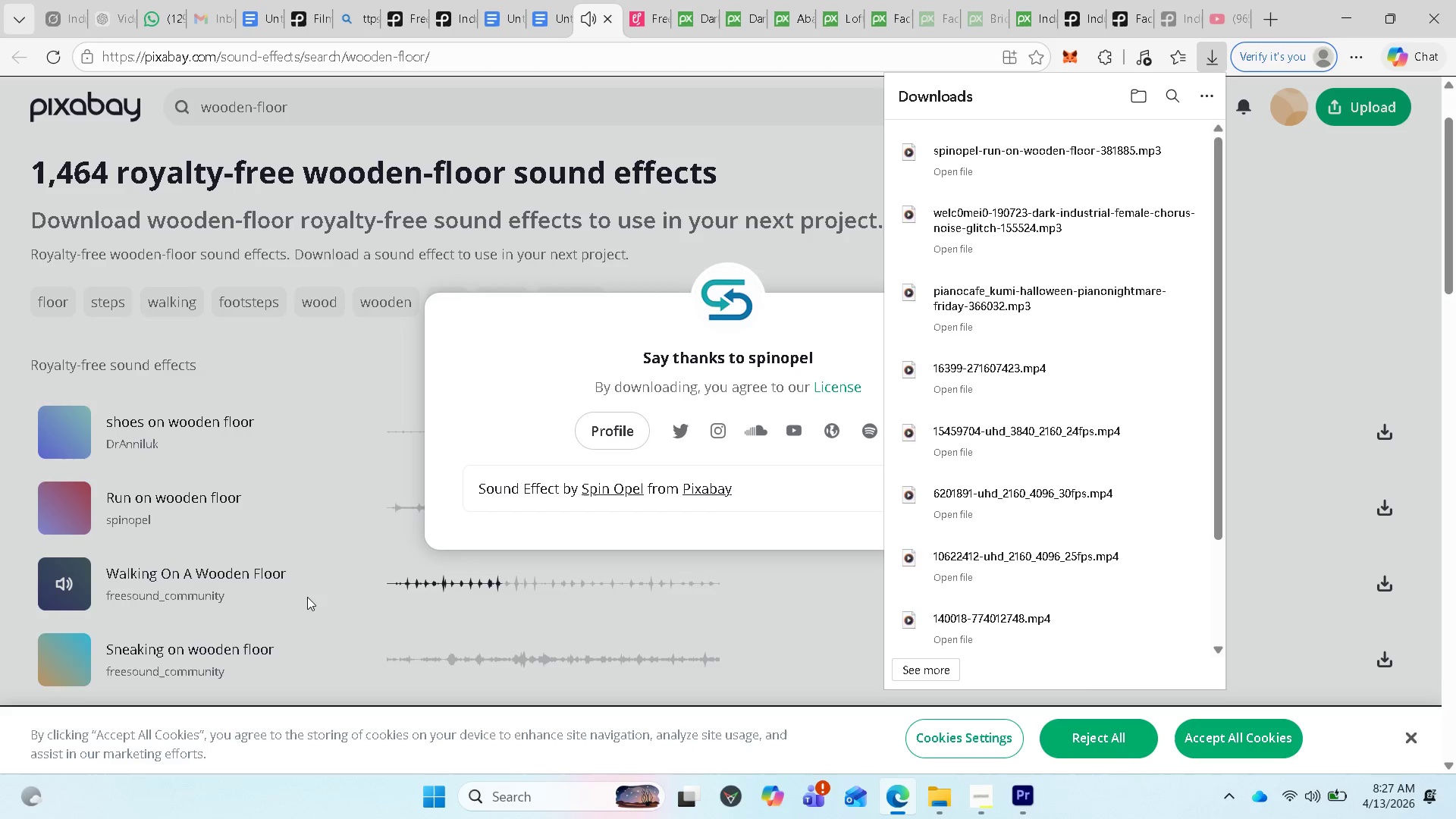 
left_click([67, 662])
 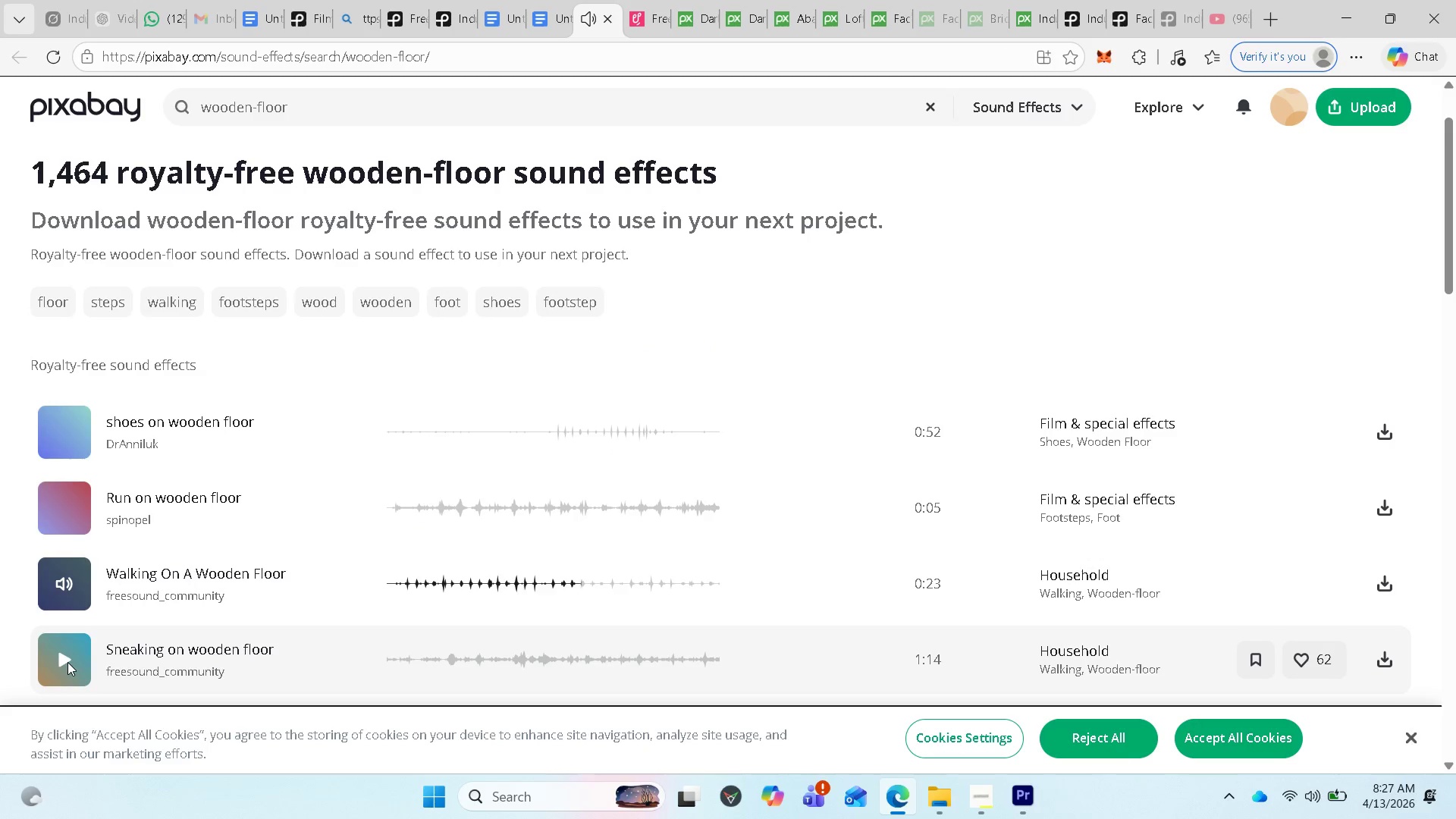 
left_click([67, 662])
 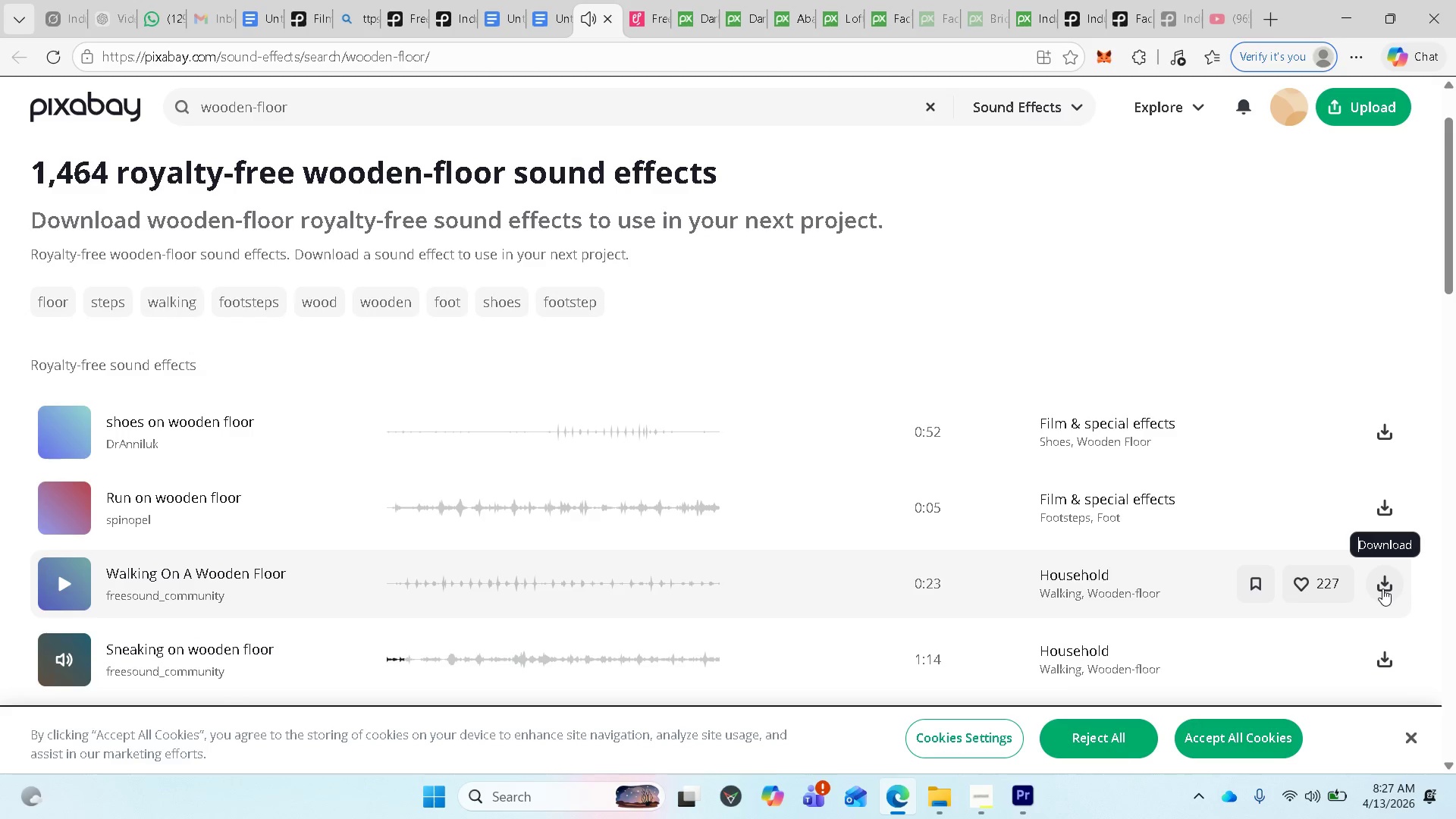 
wait(6.14)
 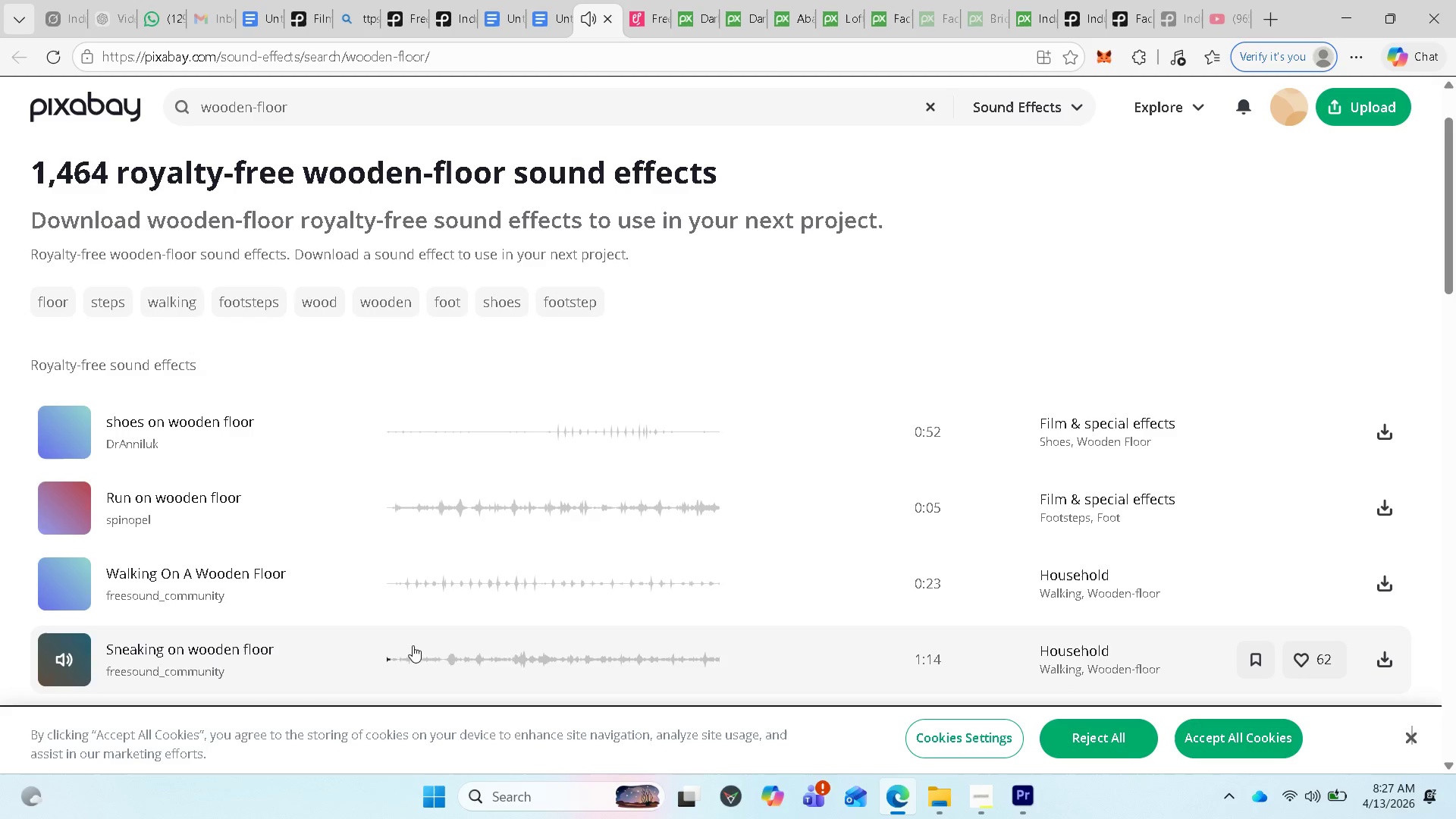 
scroll: coordinate [773, 581], scroll_direction: down, amount: 2.0
 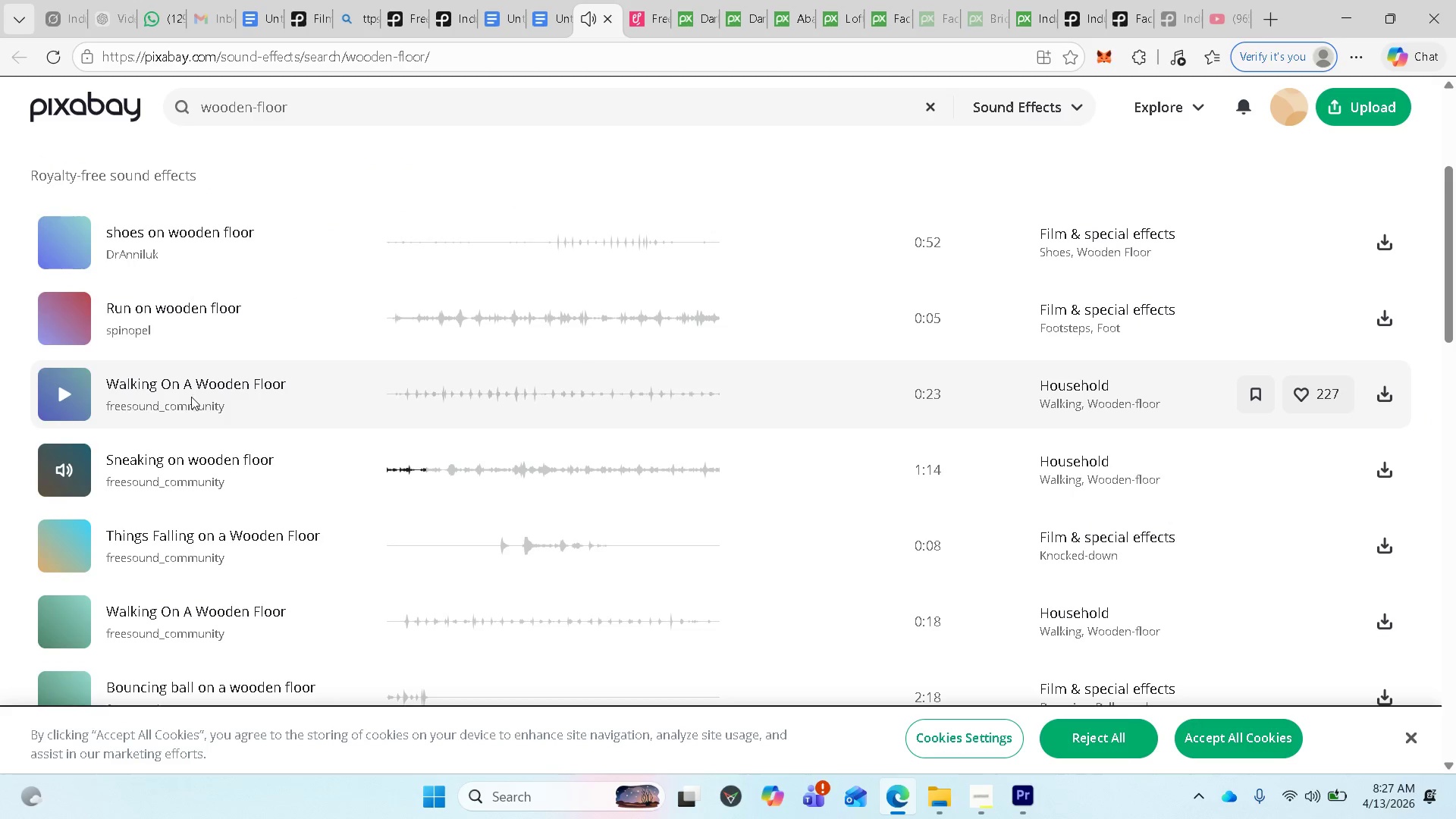 
left_click([67, 397])
 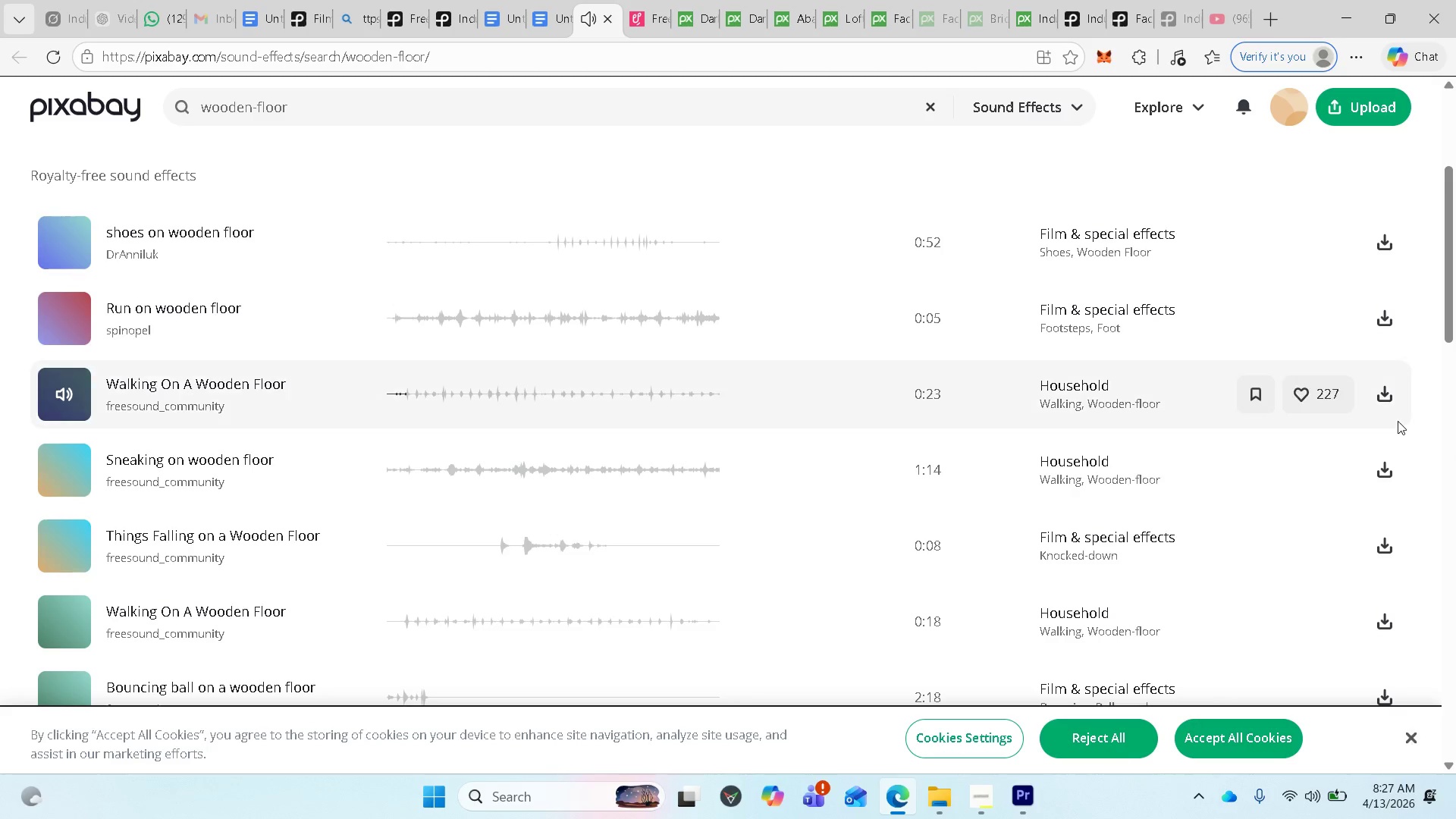 
left_click([1386, 401])
 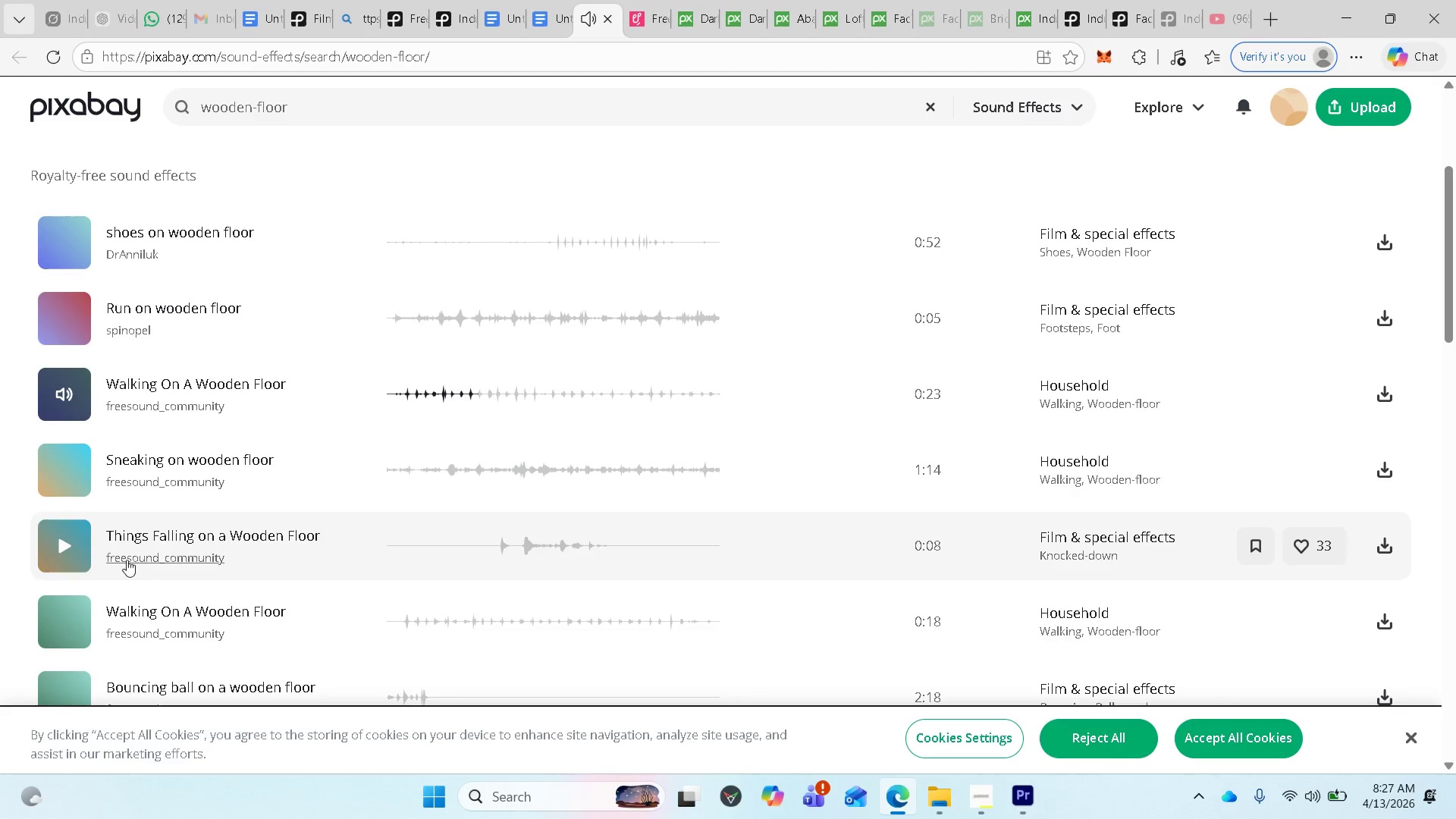 
wait(6.03)
 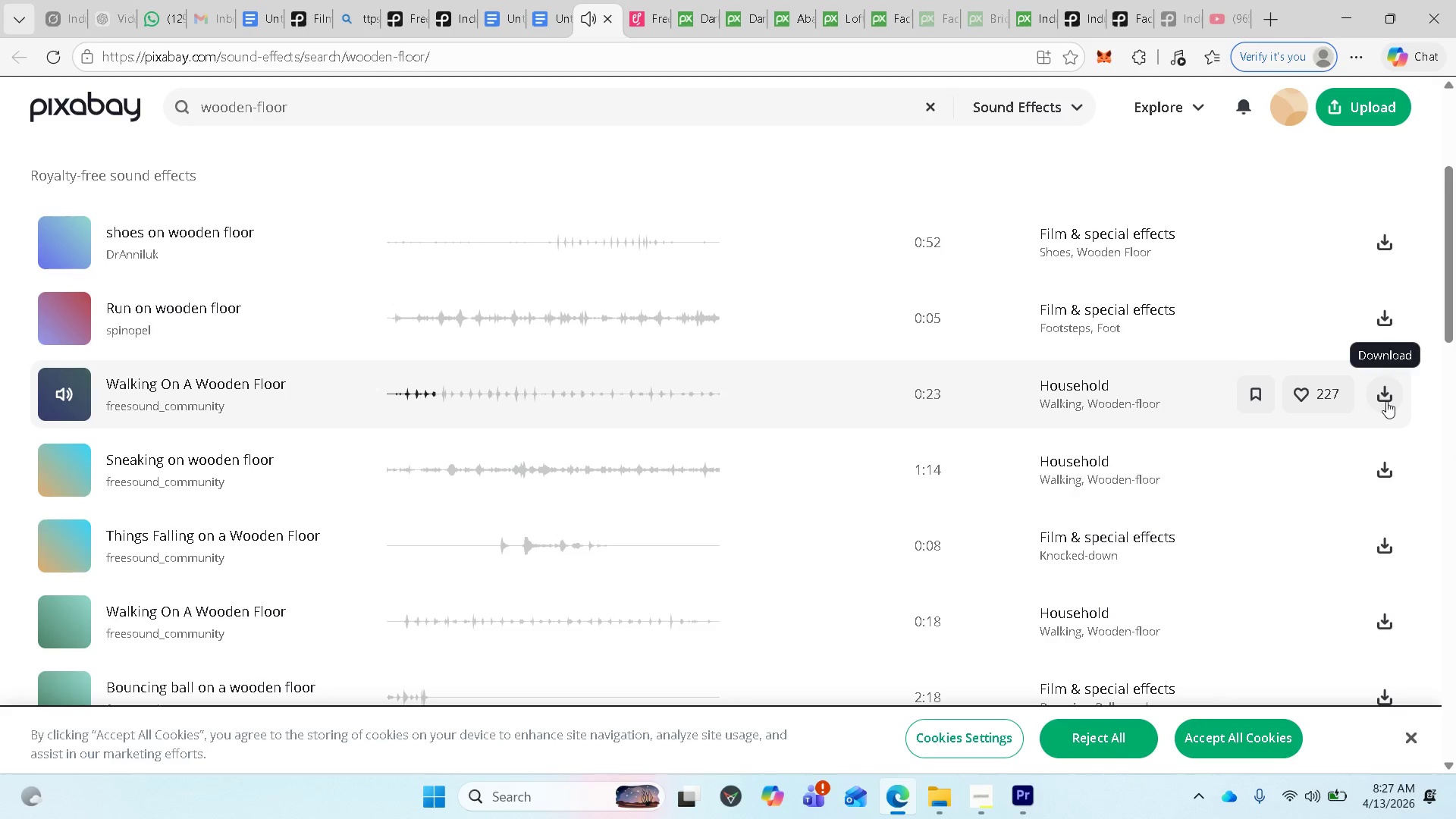 
left_click([67, 544])
 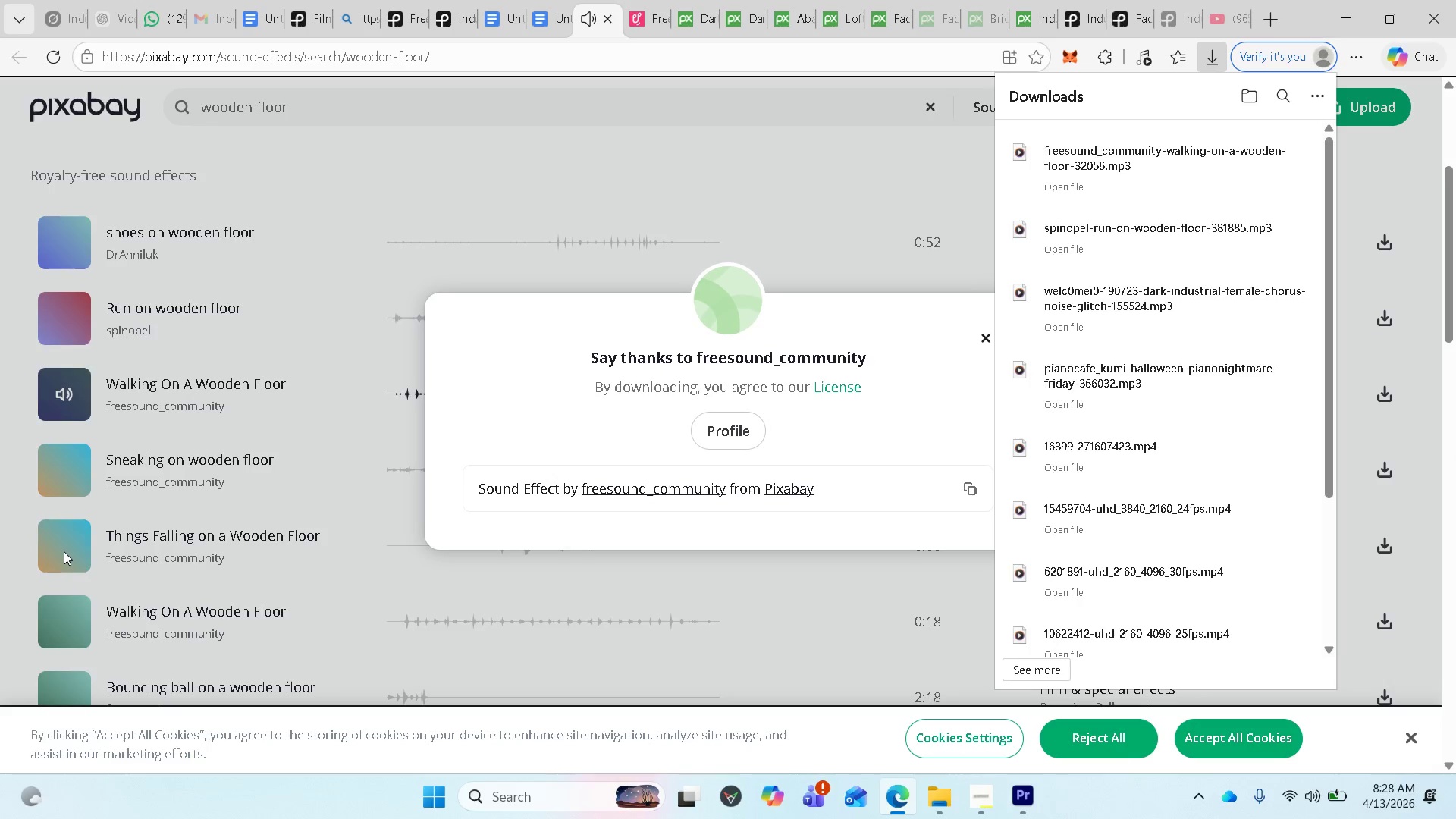 
left_click([64, 551])
 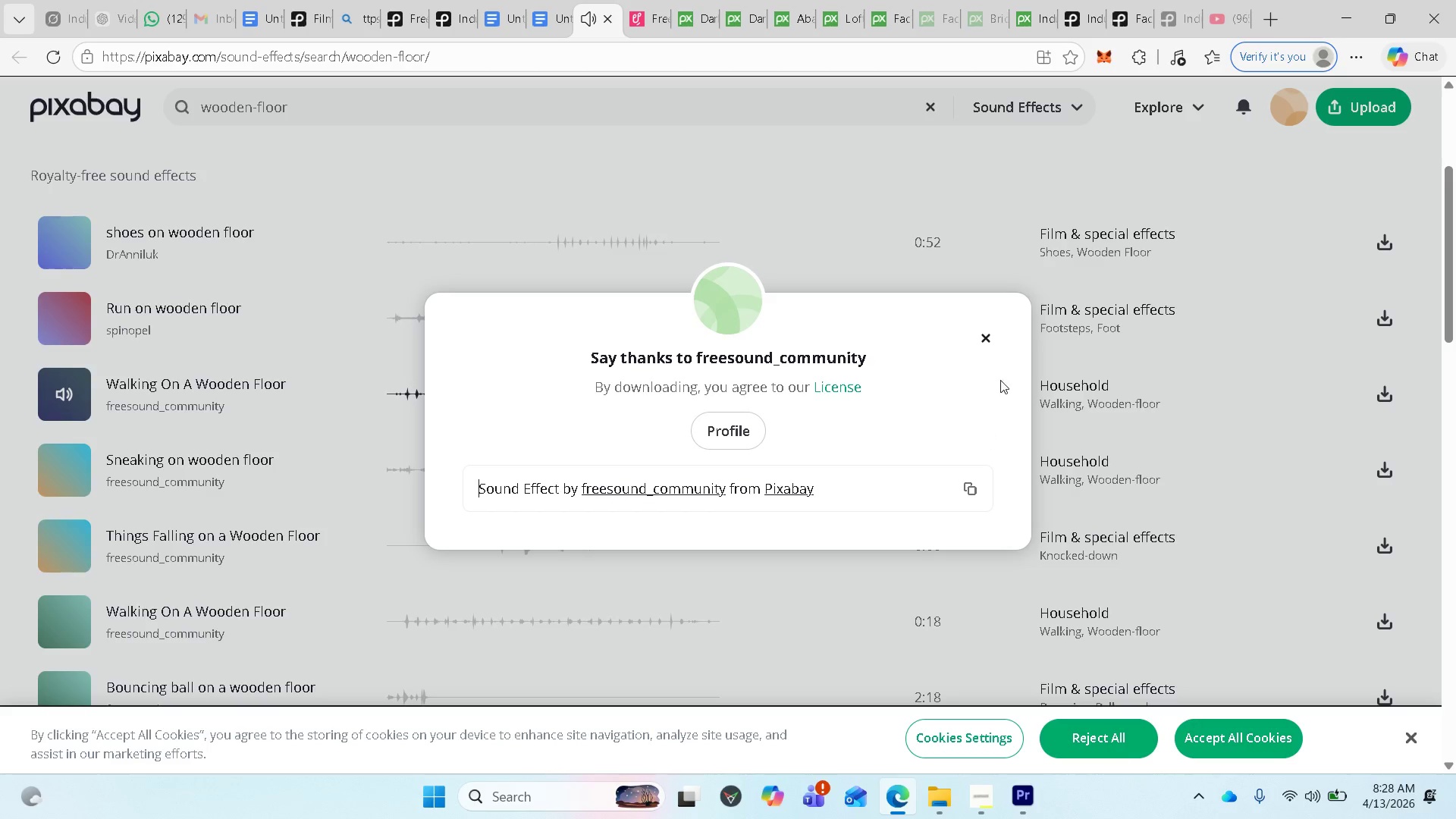 
left_click([983, 340])
 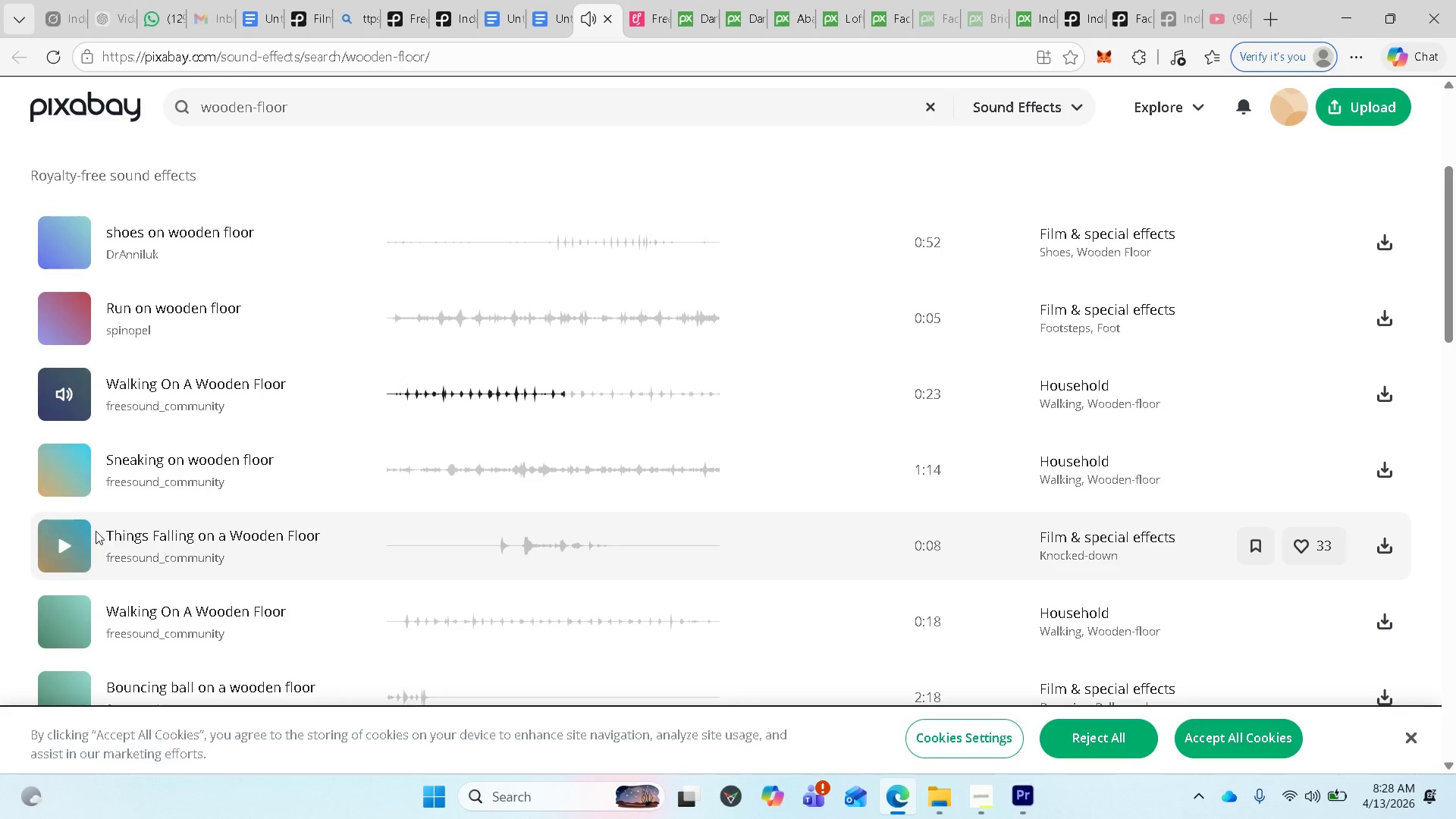 
left_click([67, 542])
 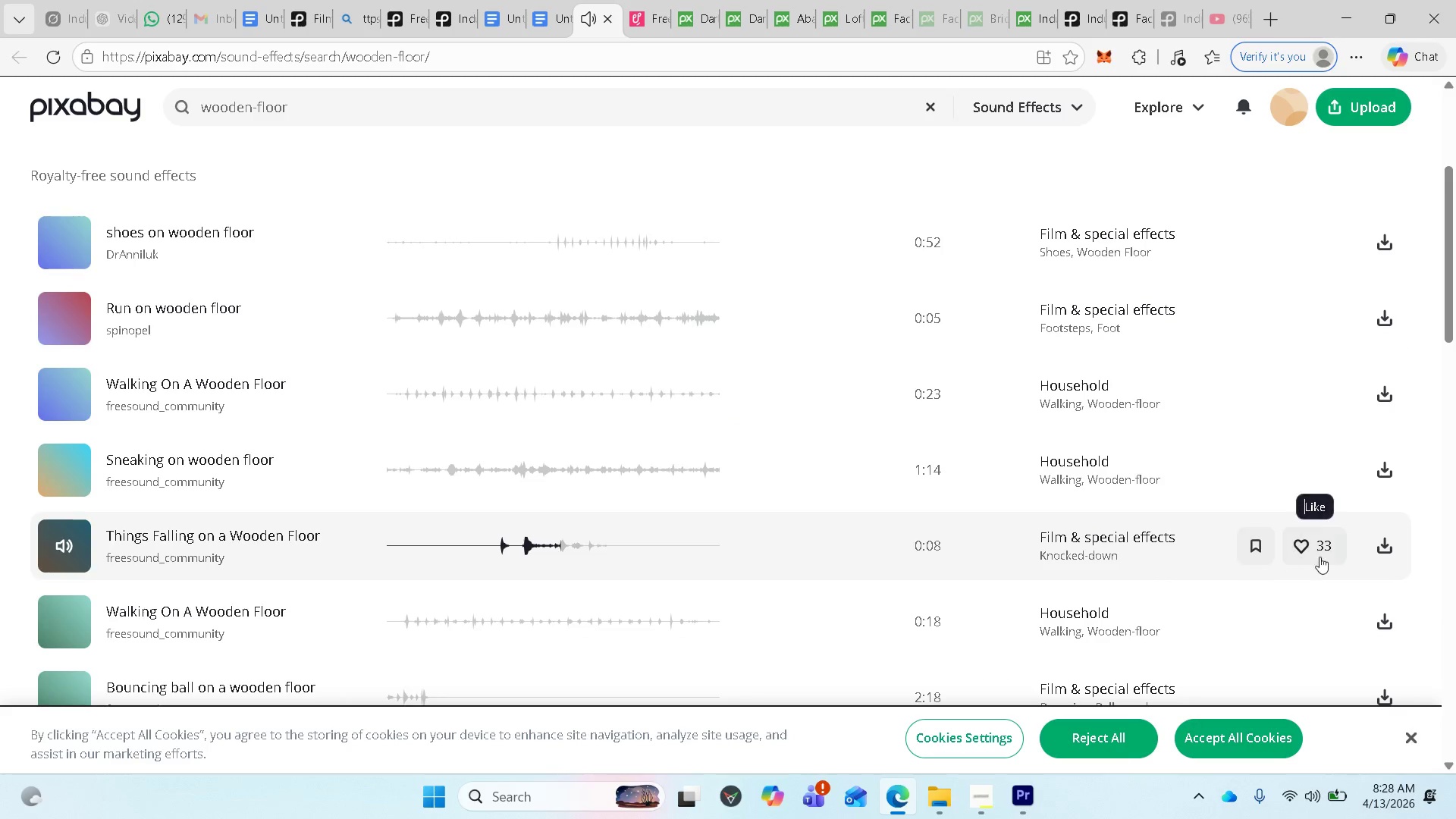 
wait(6.53)
 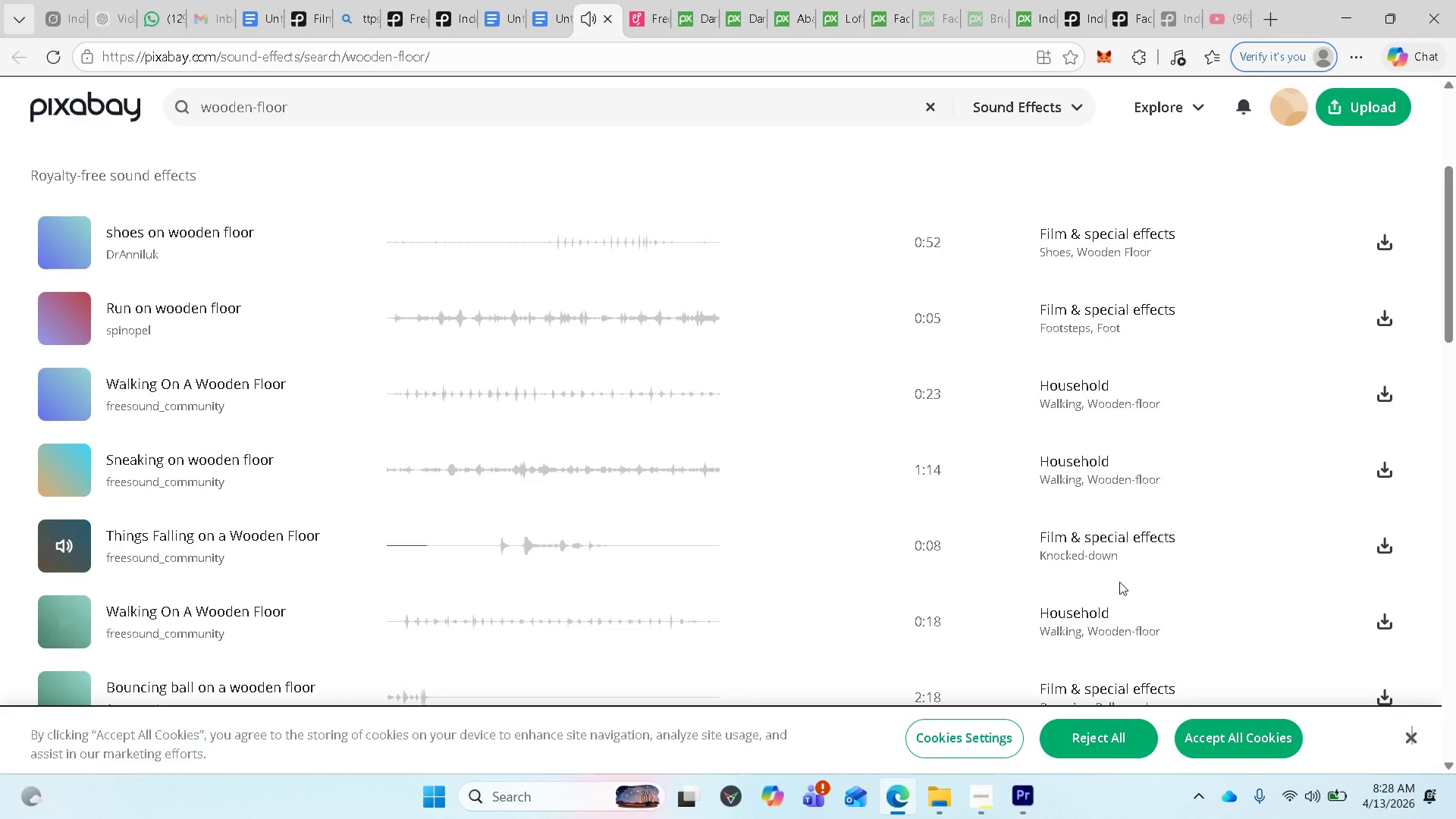 
left_click([1384, 547])
 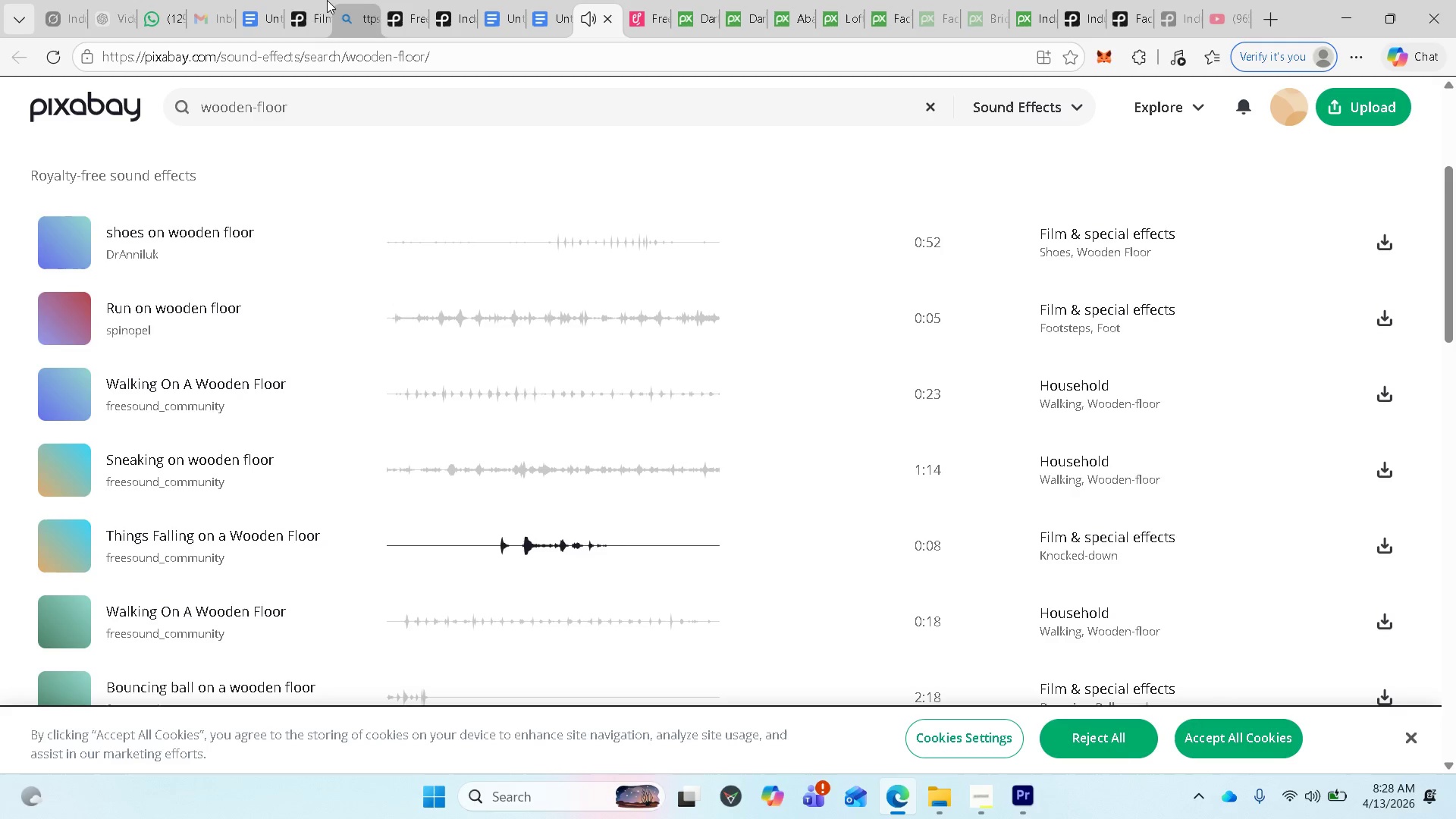 
left_click([545, 14])
 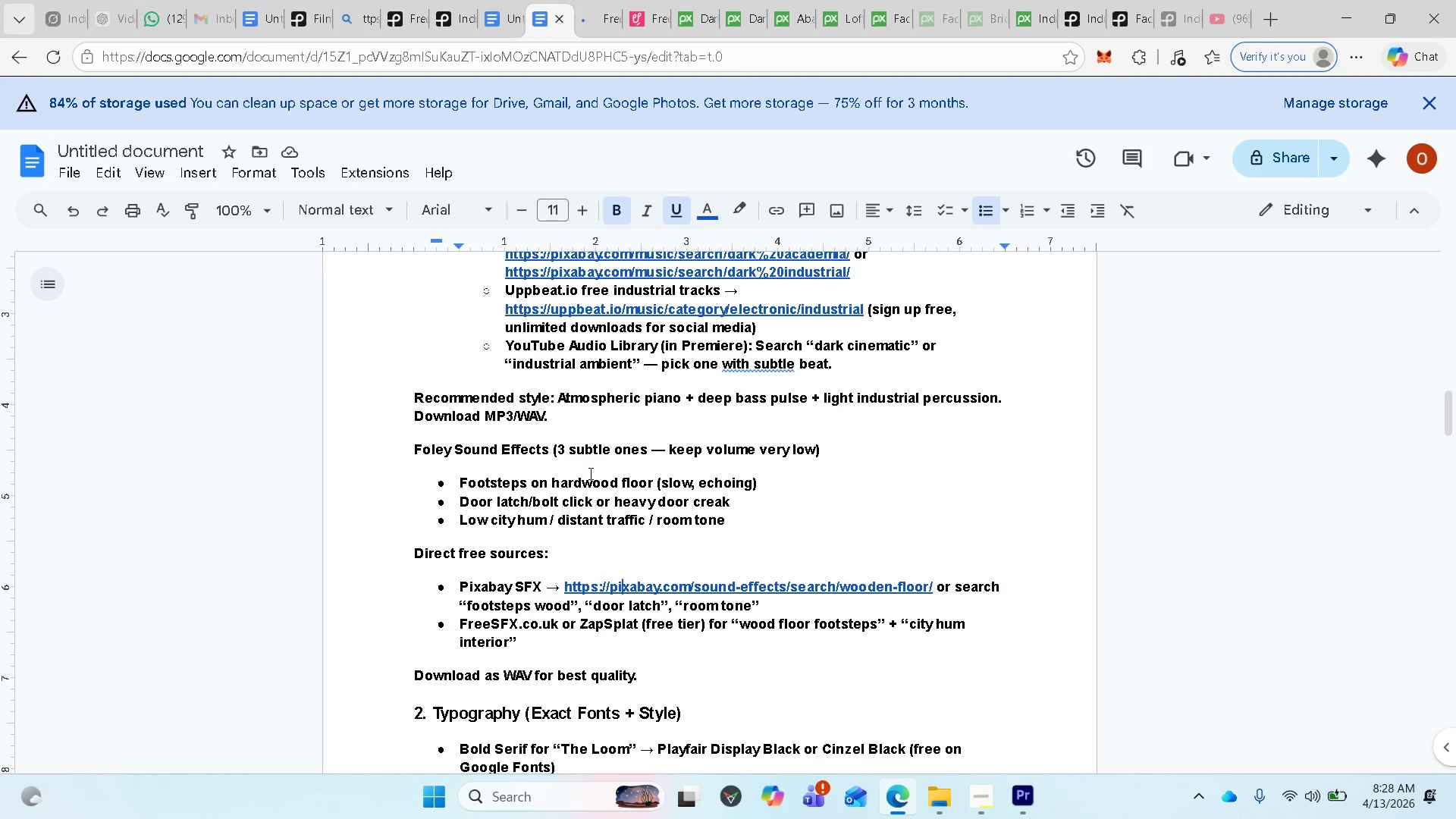 
scroll: coordinate [601, 507], scroll_direction: down, amount: 2.0
 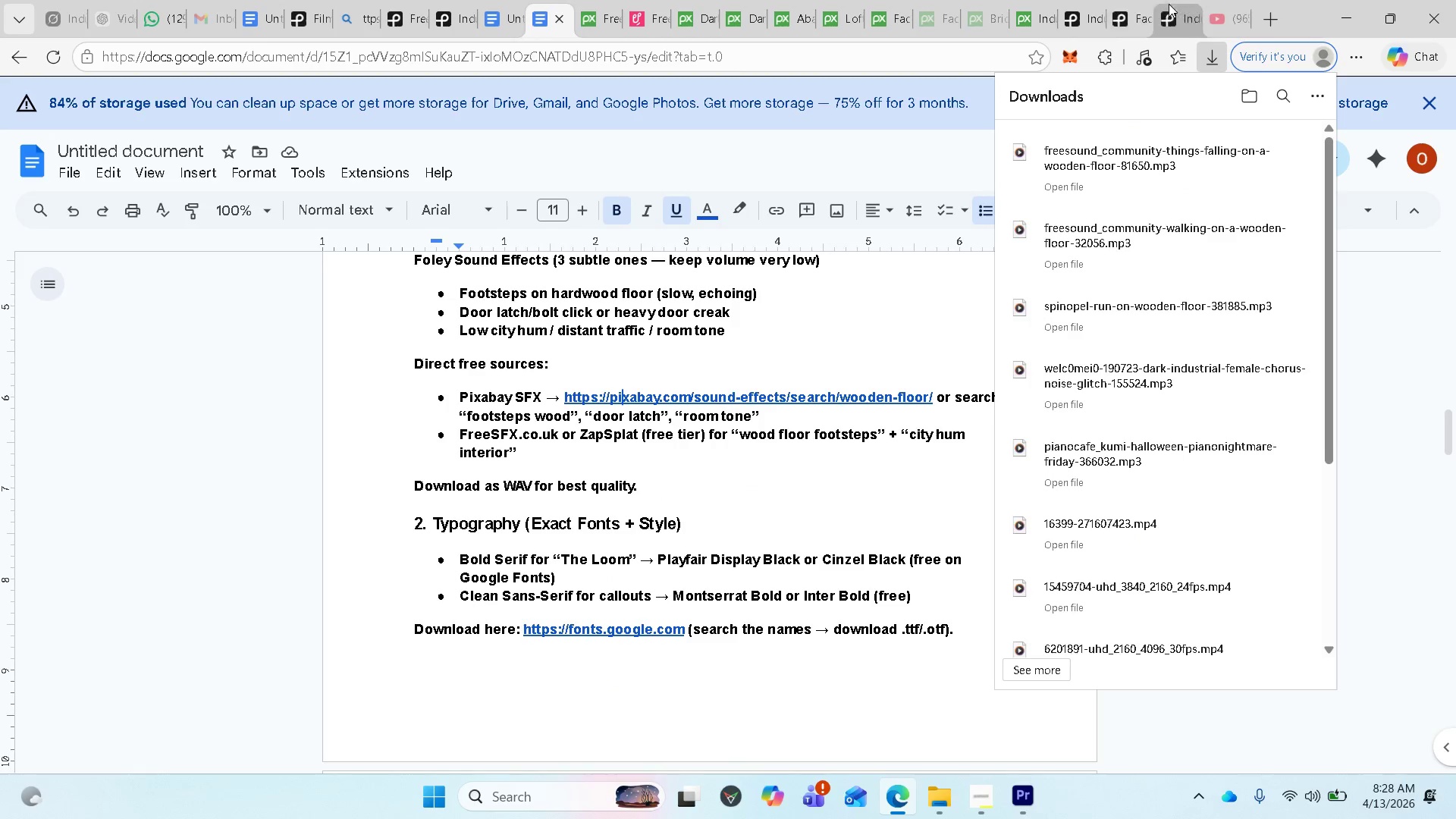 
wait(5.56)
 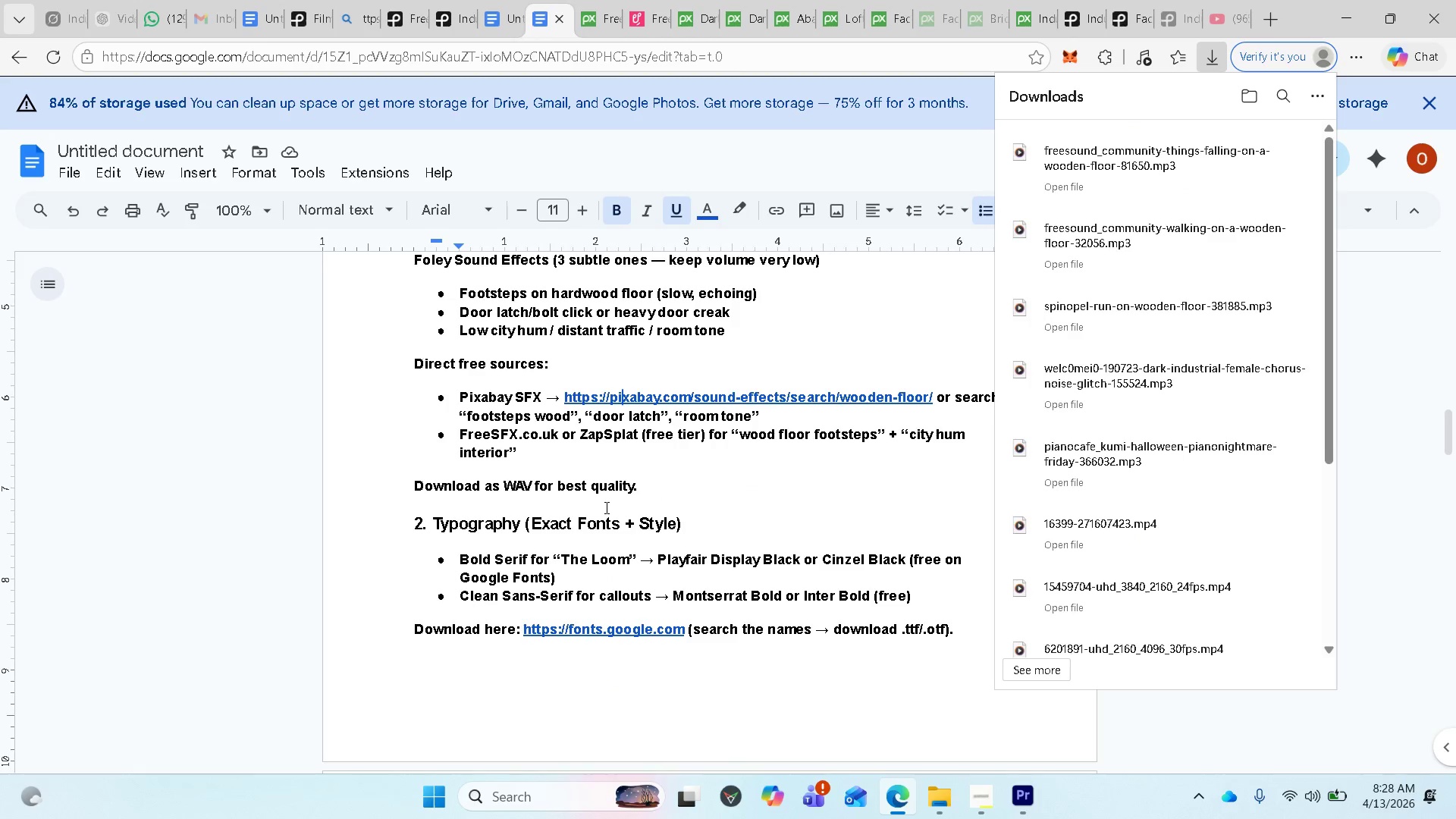 
left_click([1264, 154])
 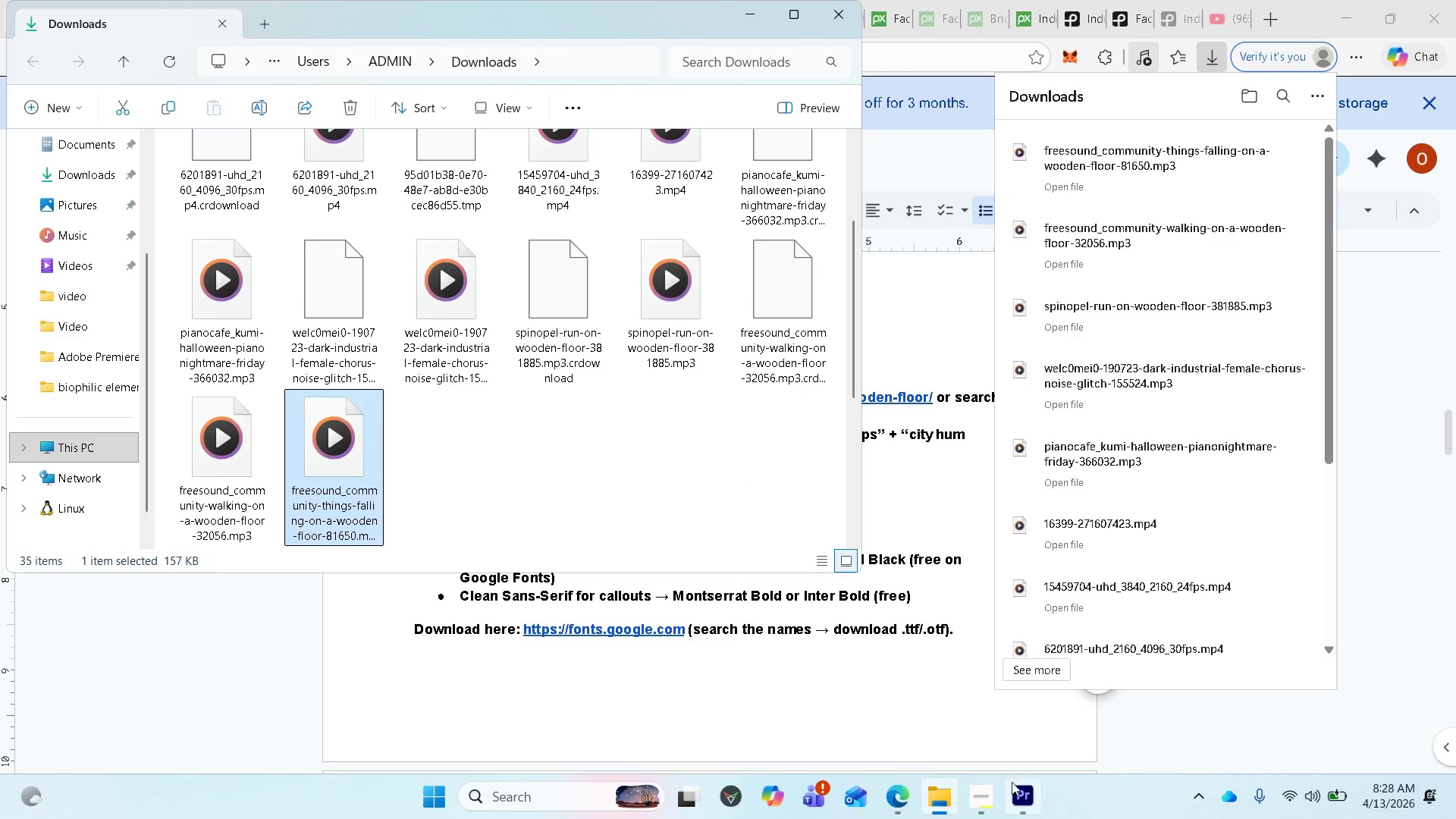 
left_click([1015, 808])
 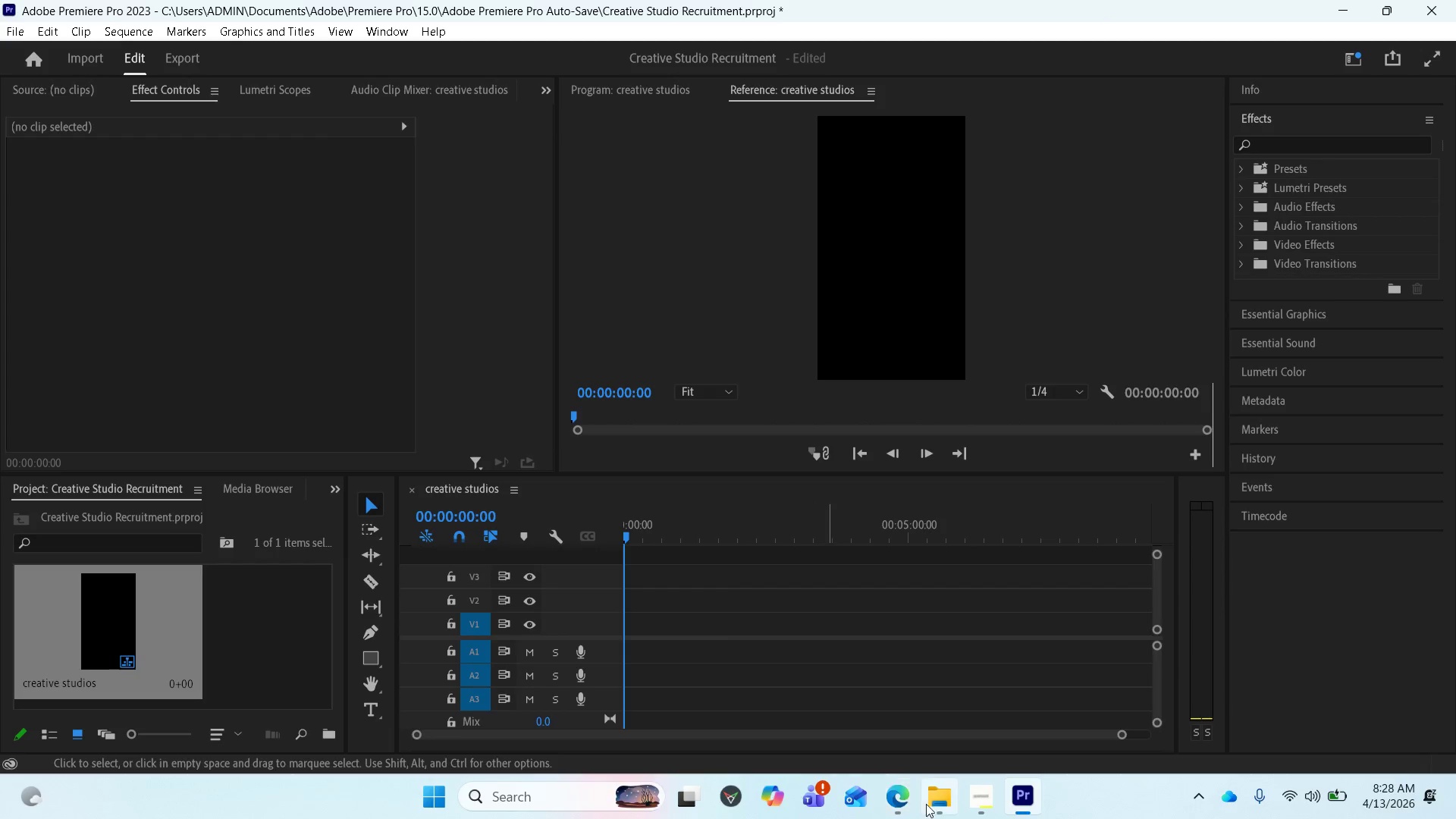 
left_click([986, 809])